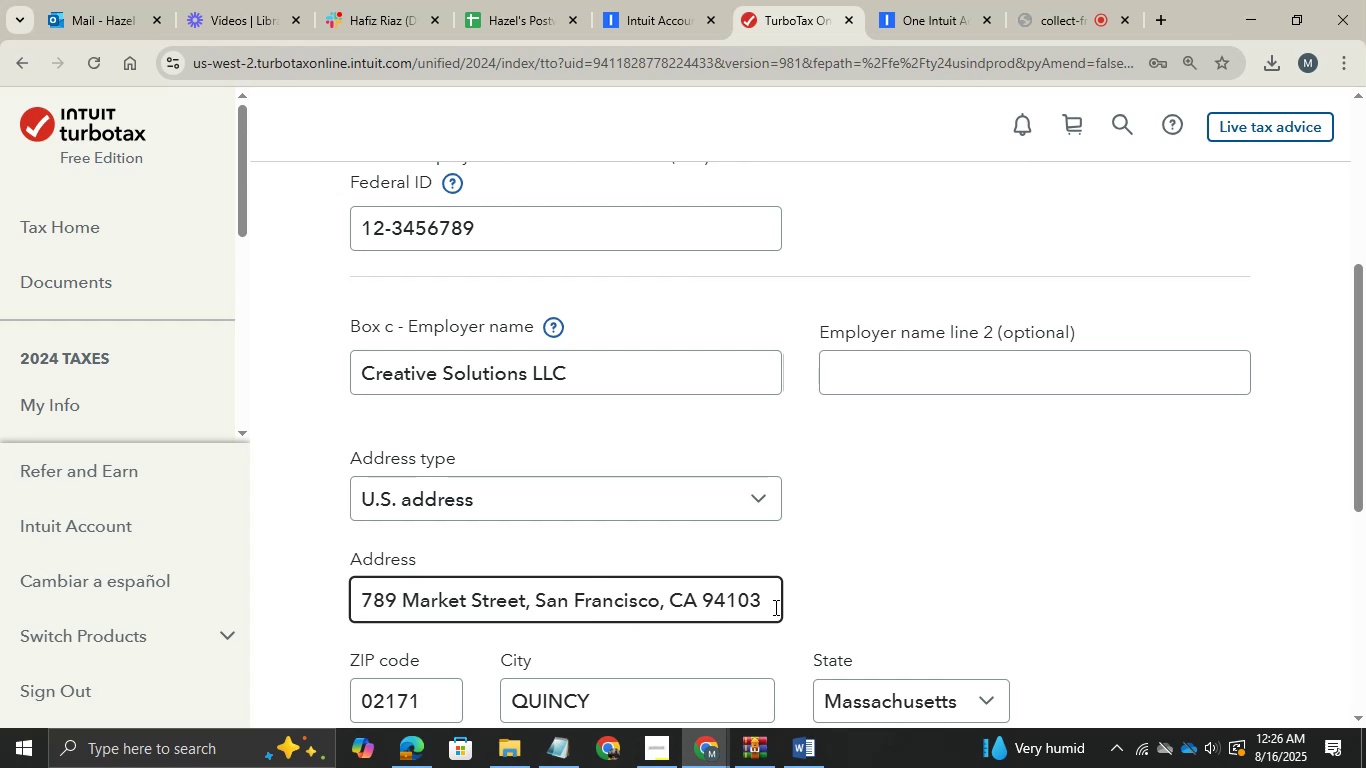 
key(Shift+ArrowLeft)
 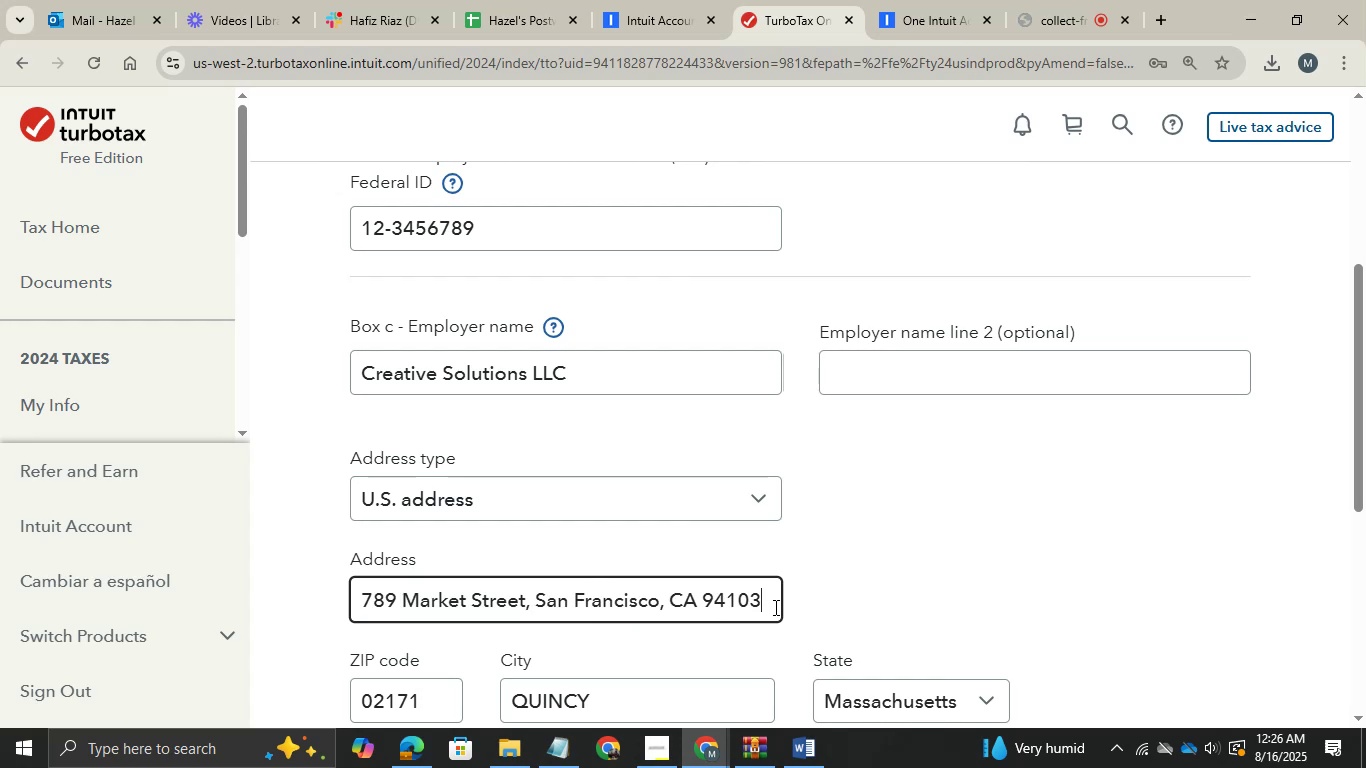 
key(Shift+ArrowLeft)
 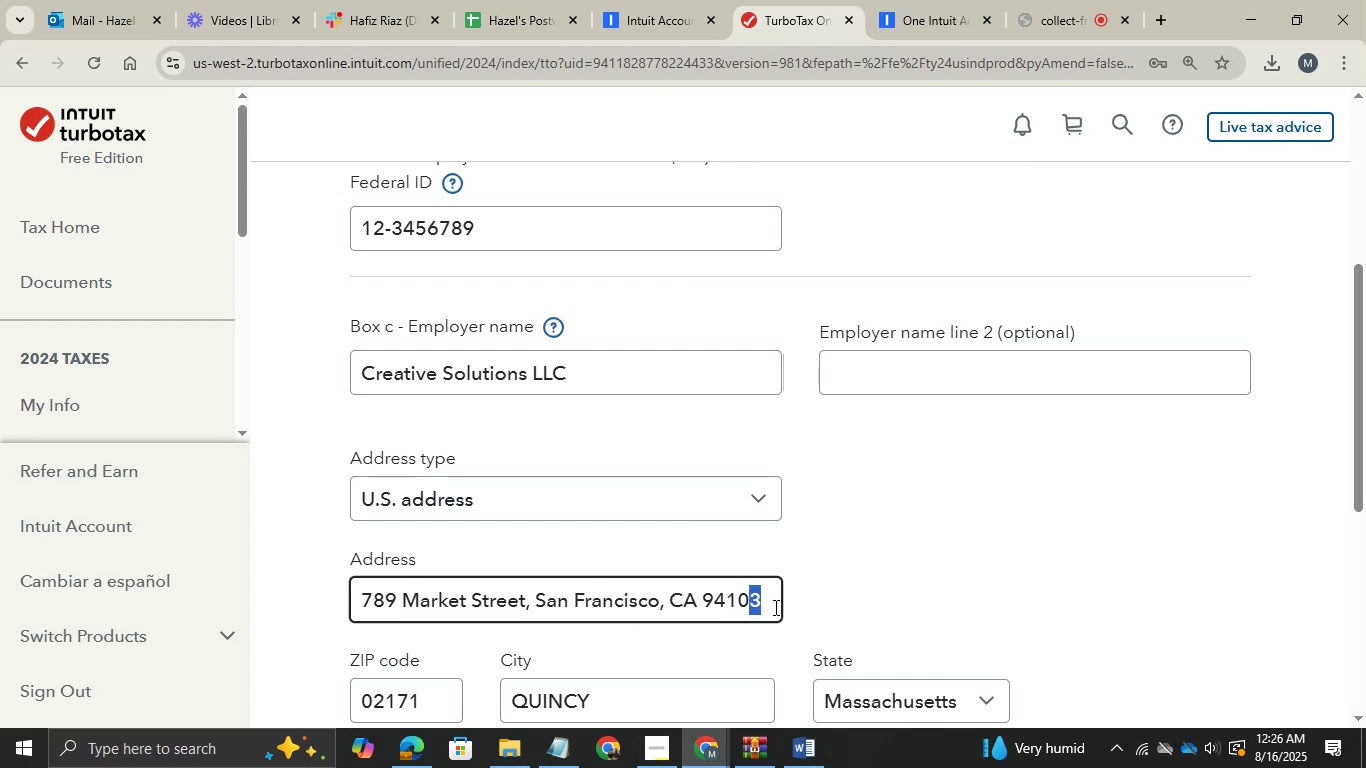 
key(Shift+ArrowLeft)
 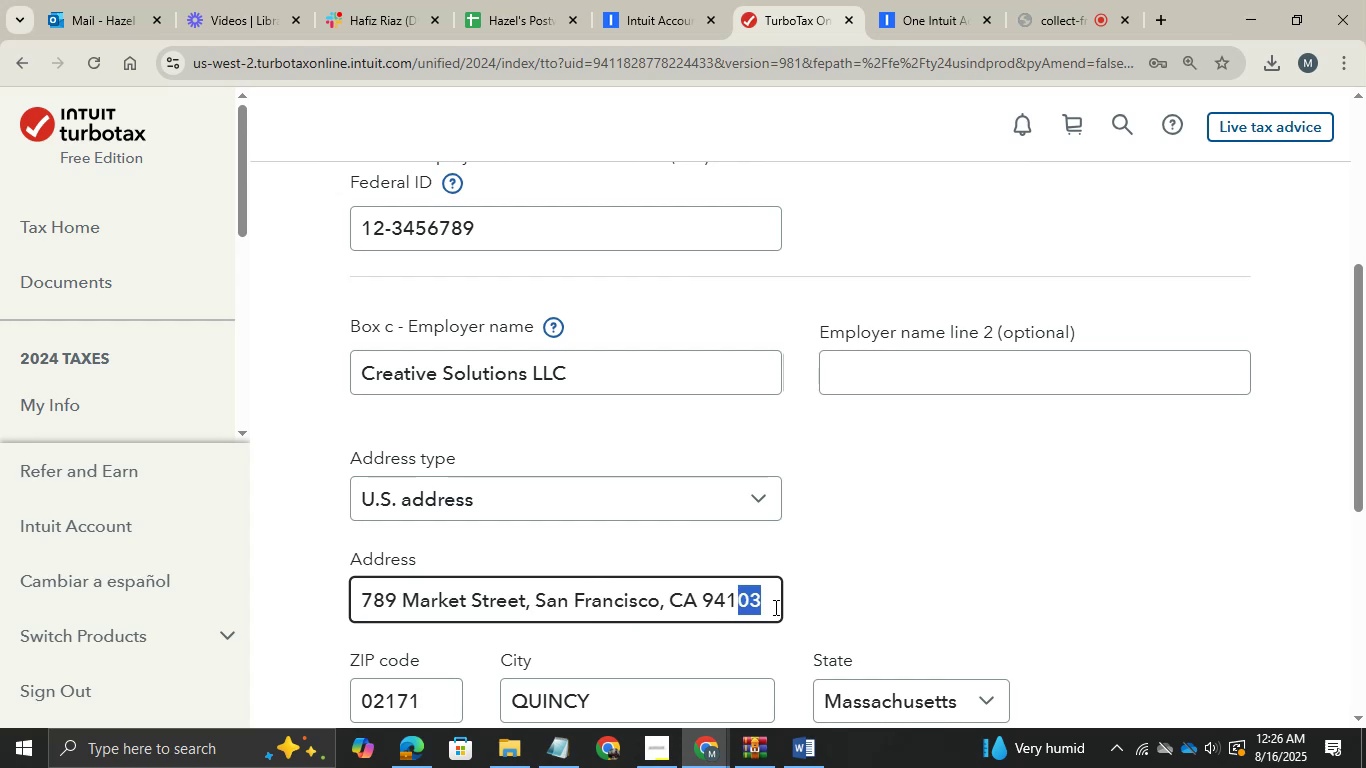 
key(Shift+ArrowLeft)
 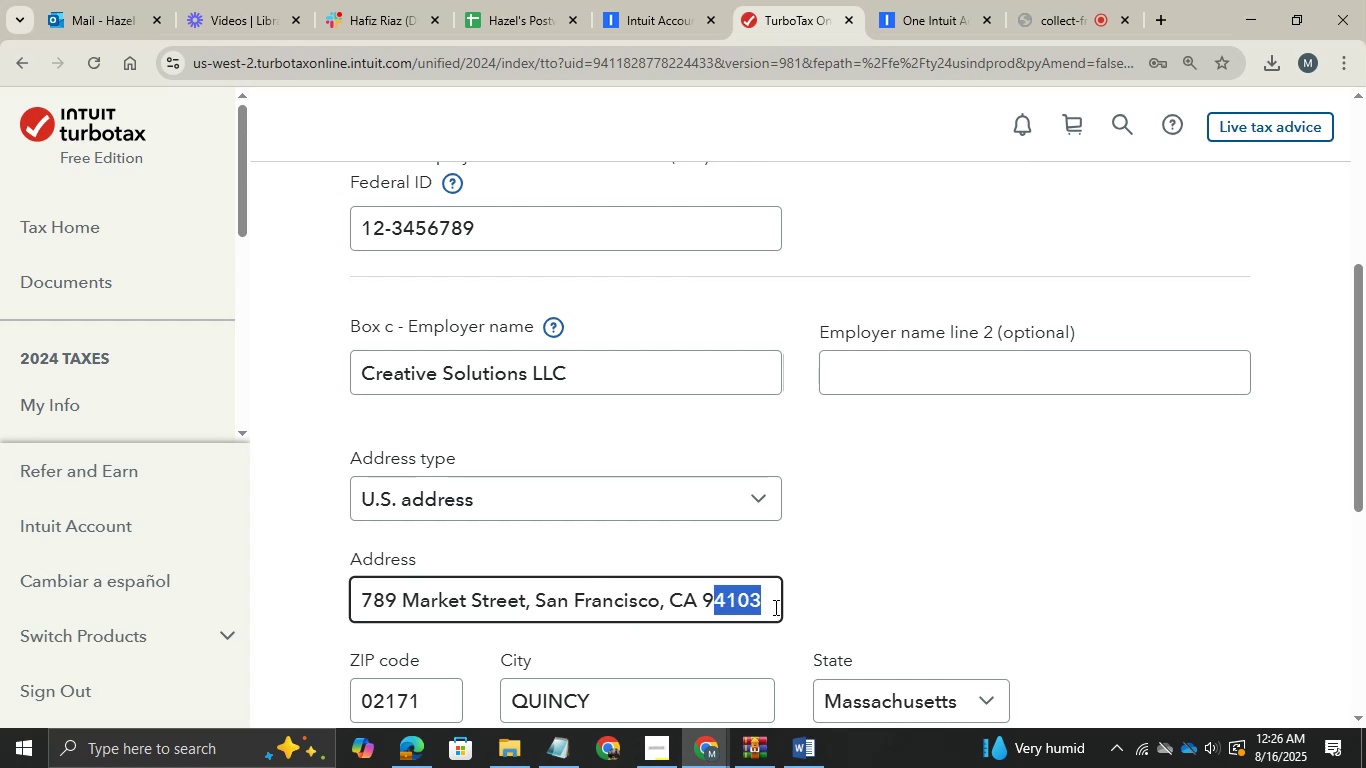 
key(Shift+ArrowLeft)
 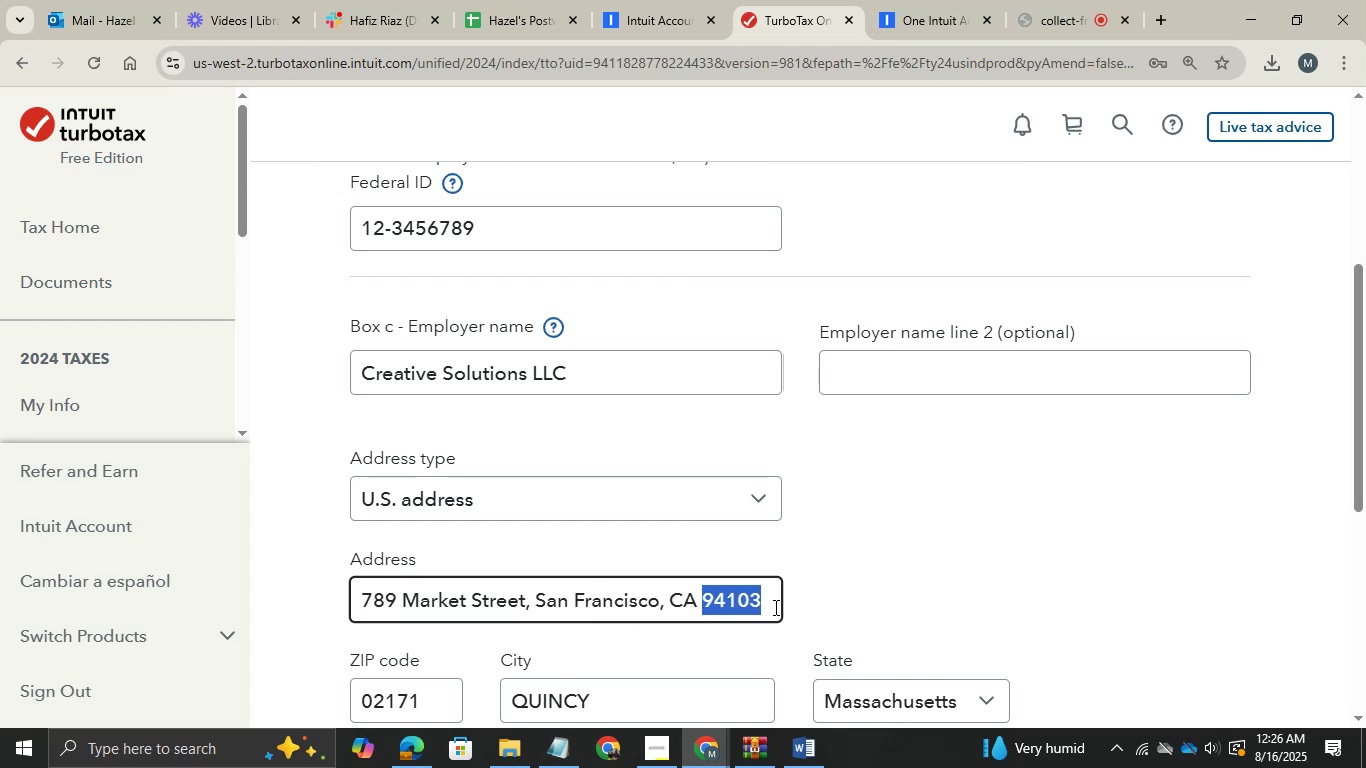 
key(Control+X)
 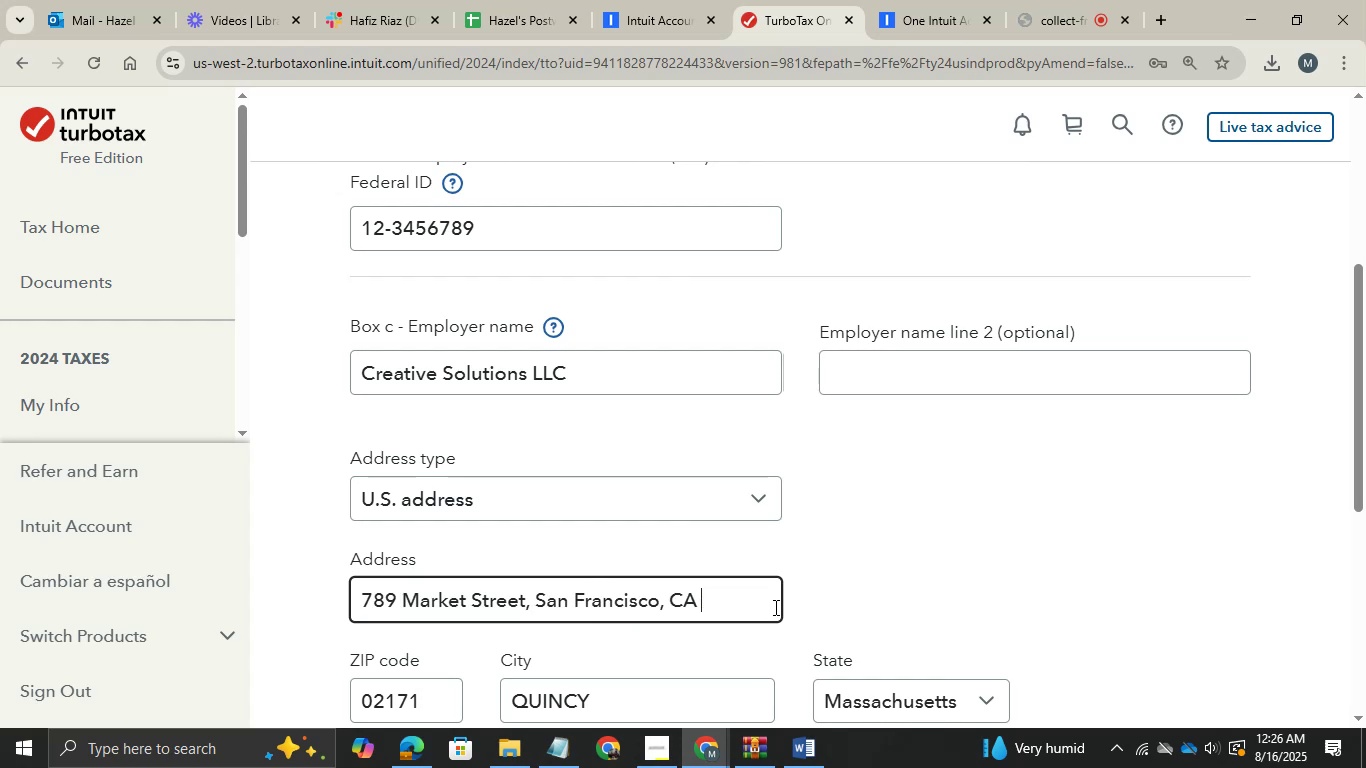 
scroll: coordinate [774, 606], scroll_direction: none, amount: 0.0
 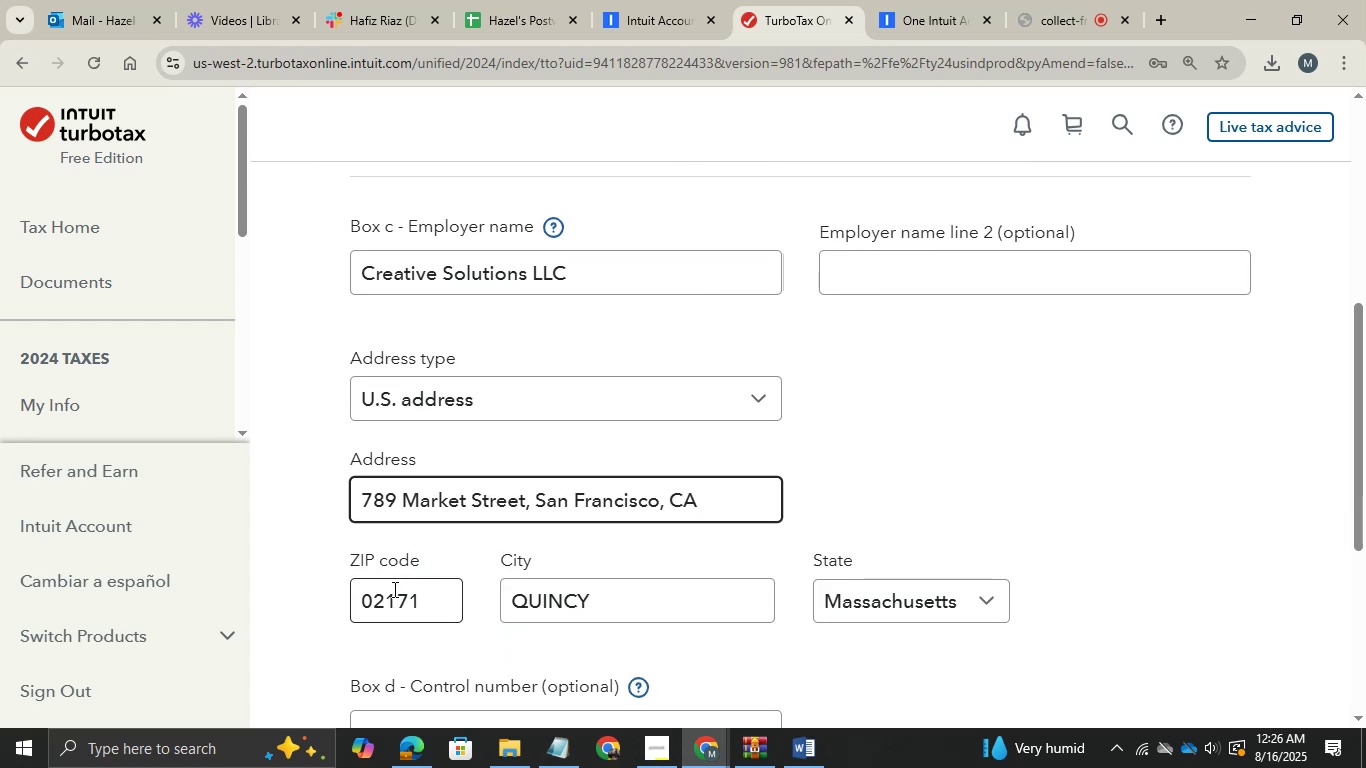 
left_click([393, 589])
 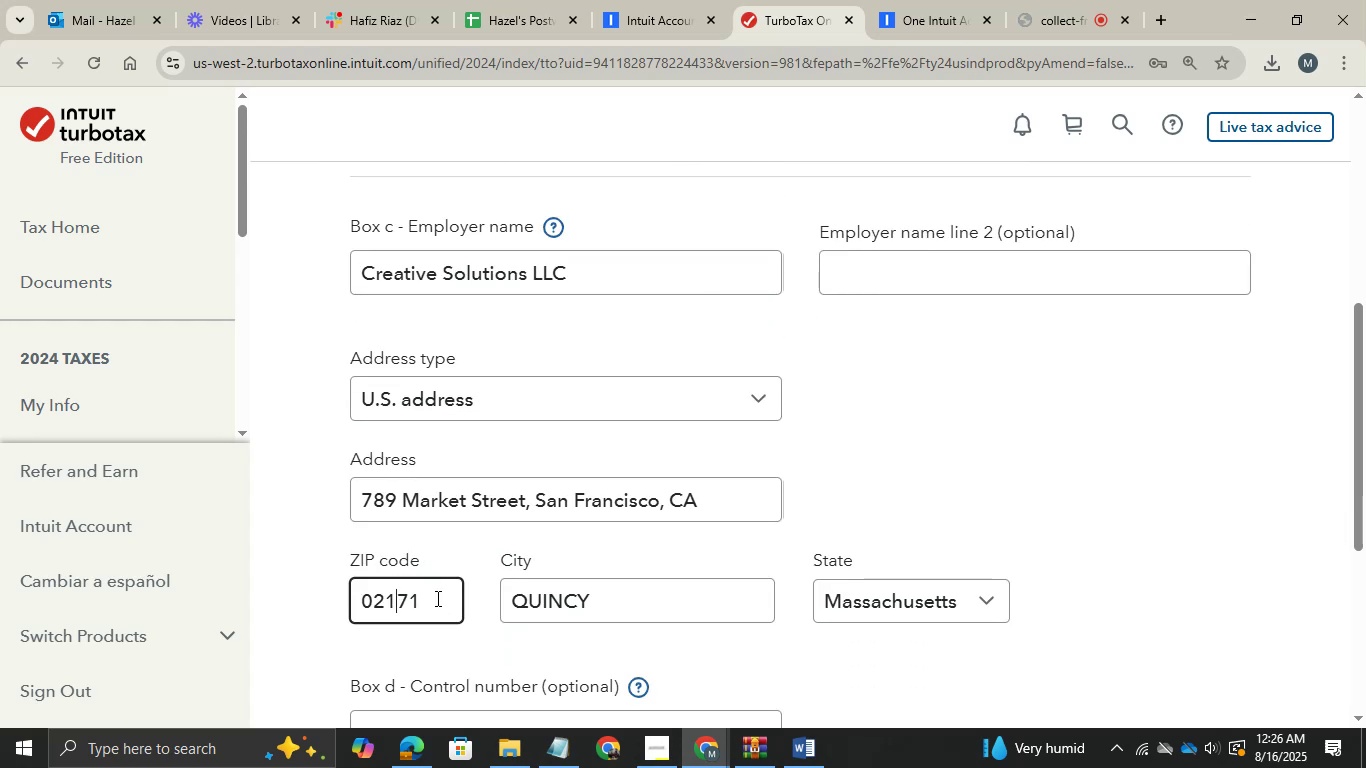 
double_click([436, 598])
 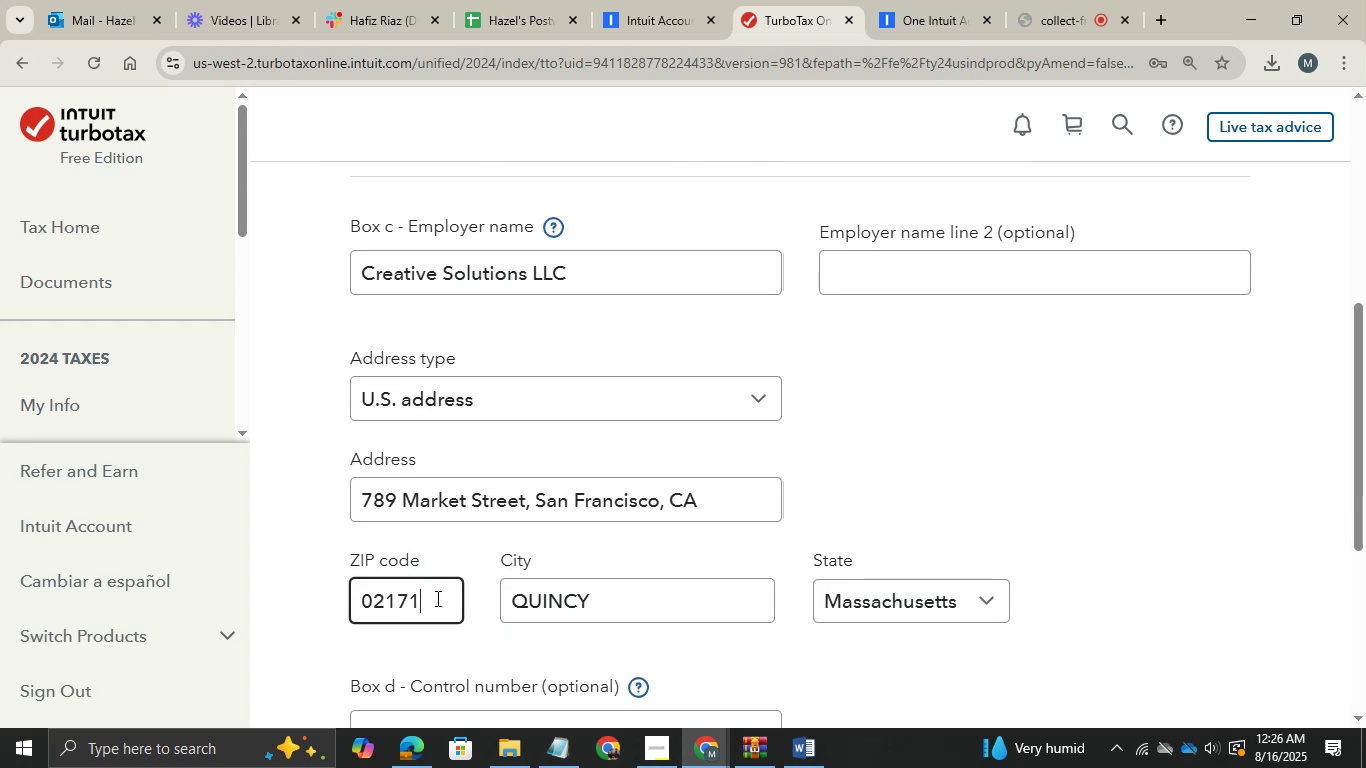 
triple_click([436, 598])
 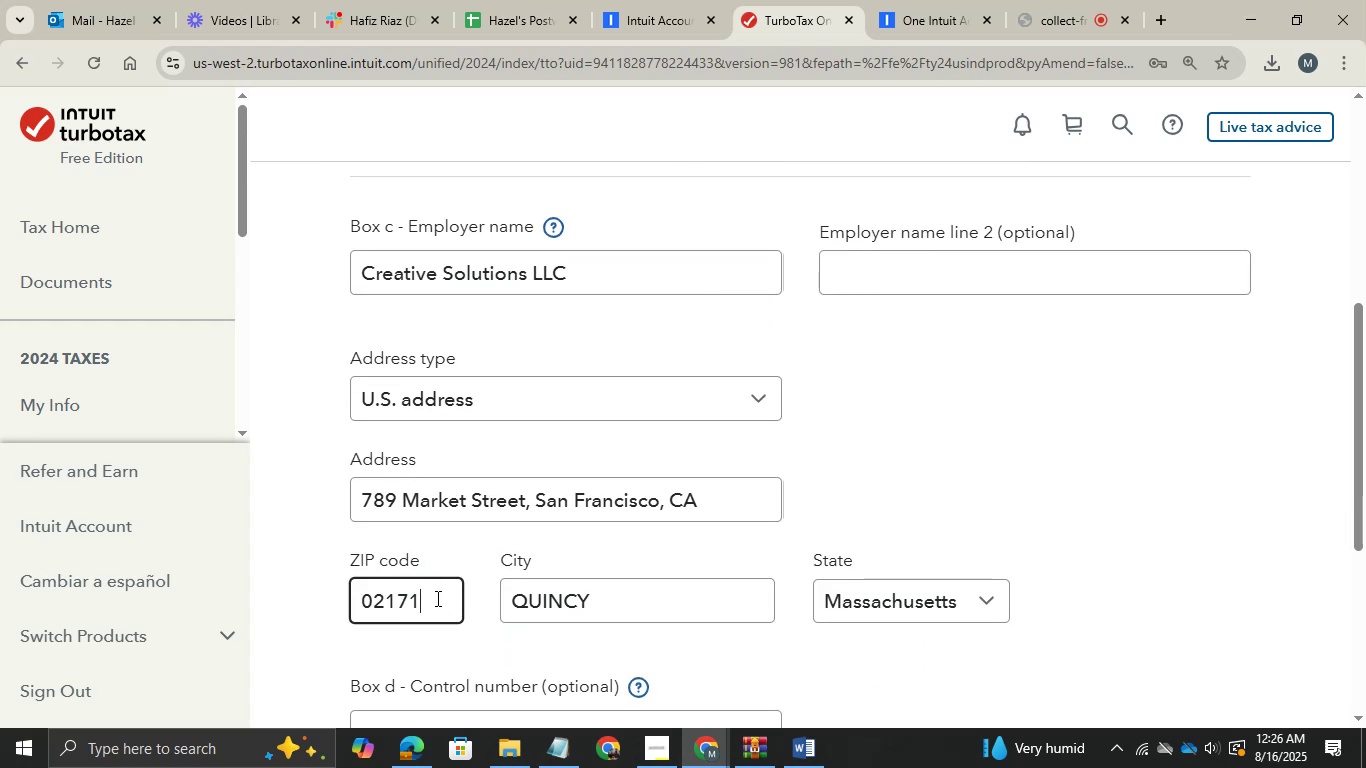 
triple_click([436, 598])
 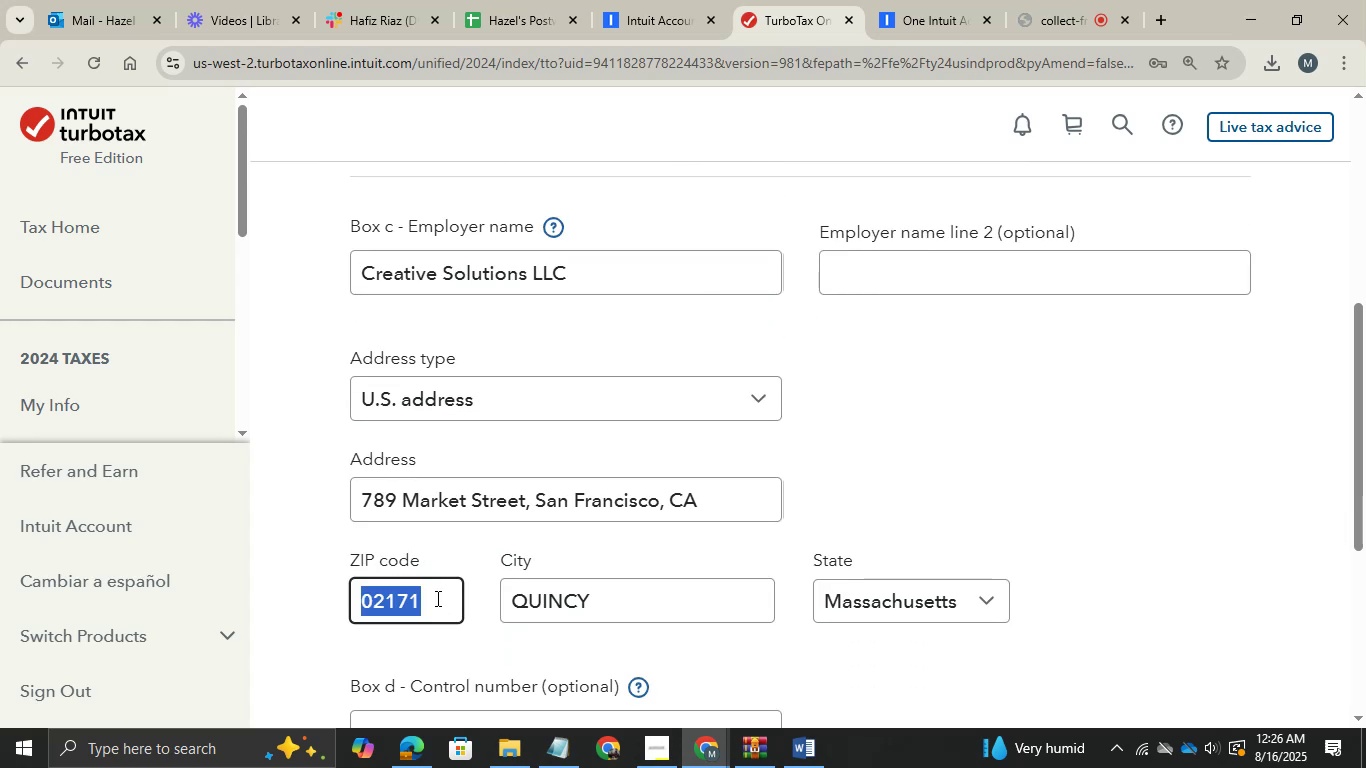 
key(Control+V)
 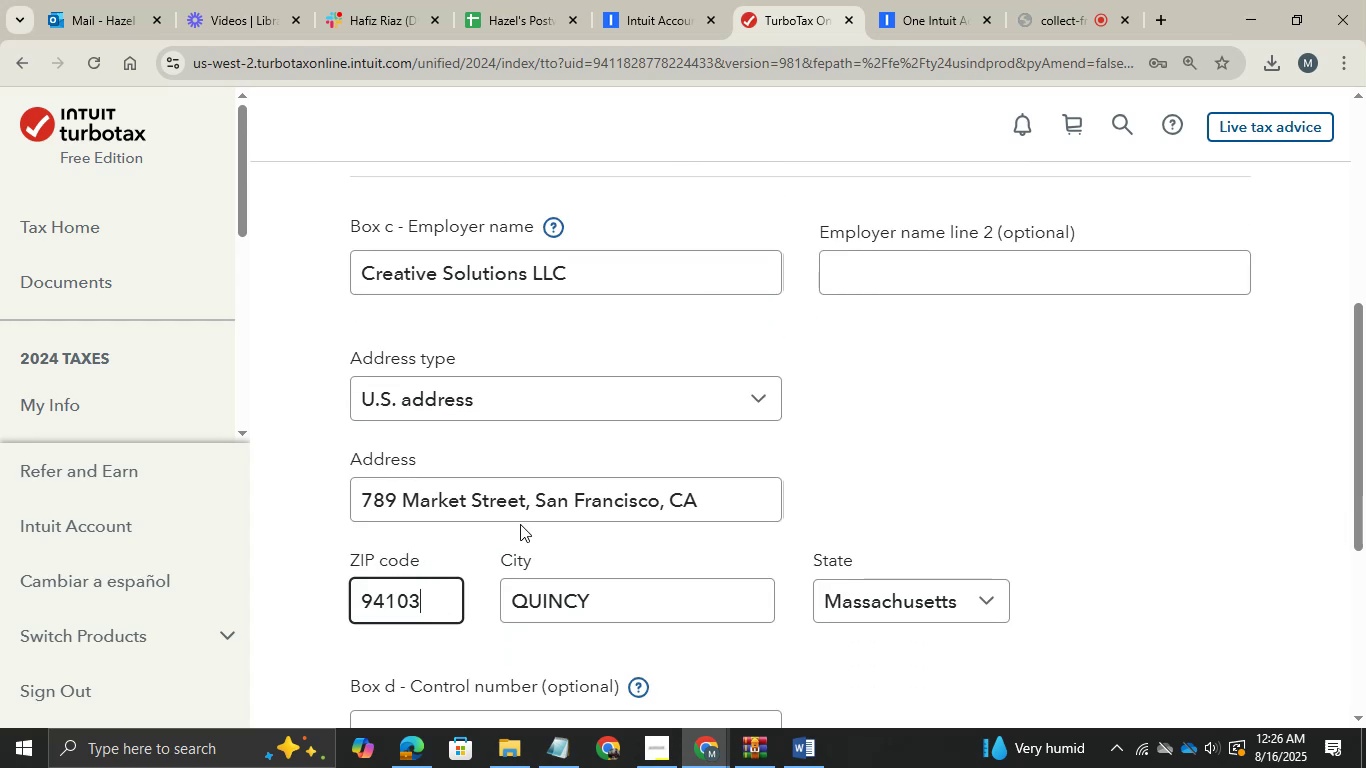 
key(Tab)
 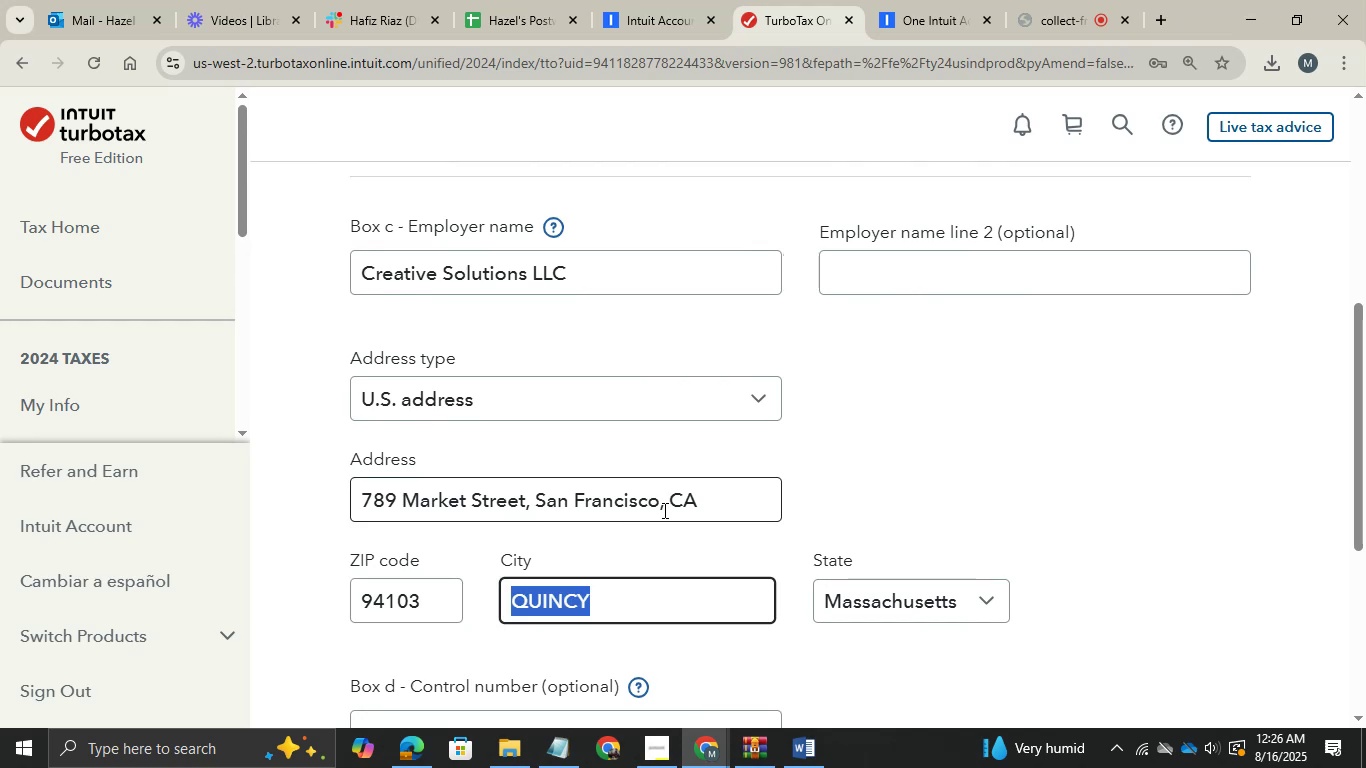 
left_click([708, 505])
 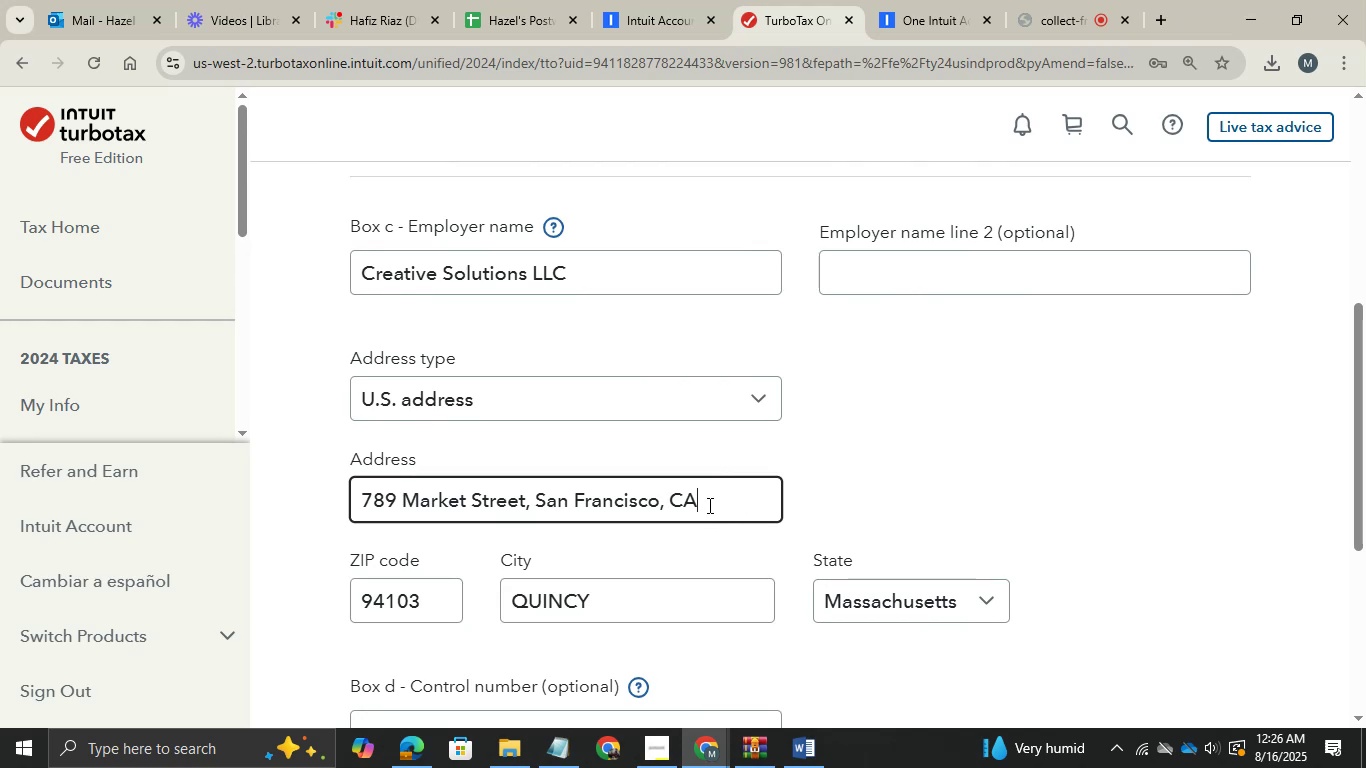 
key(Shift+ArrowLeft)
 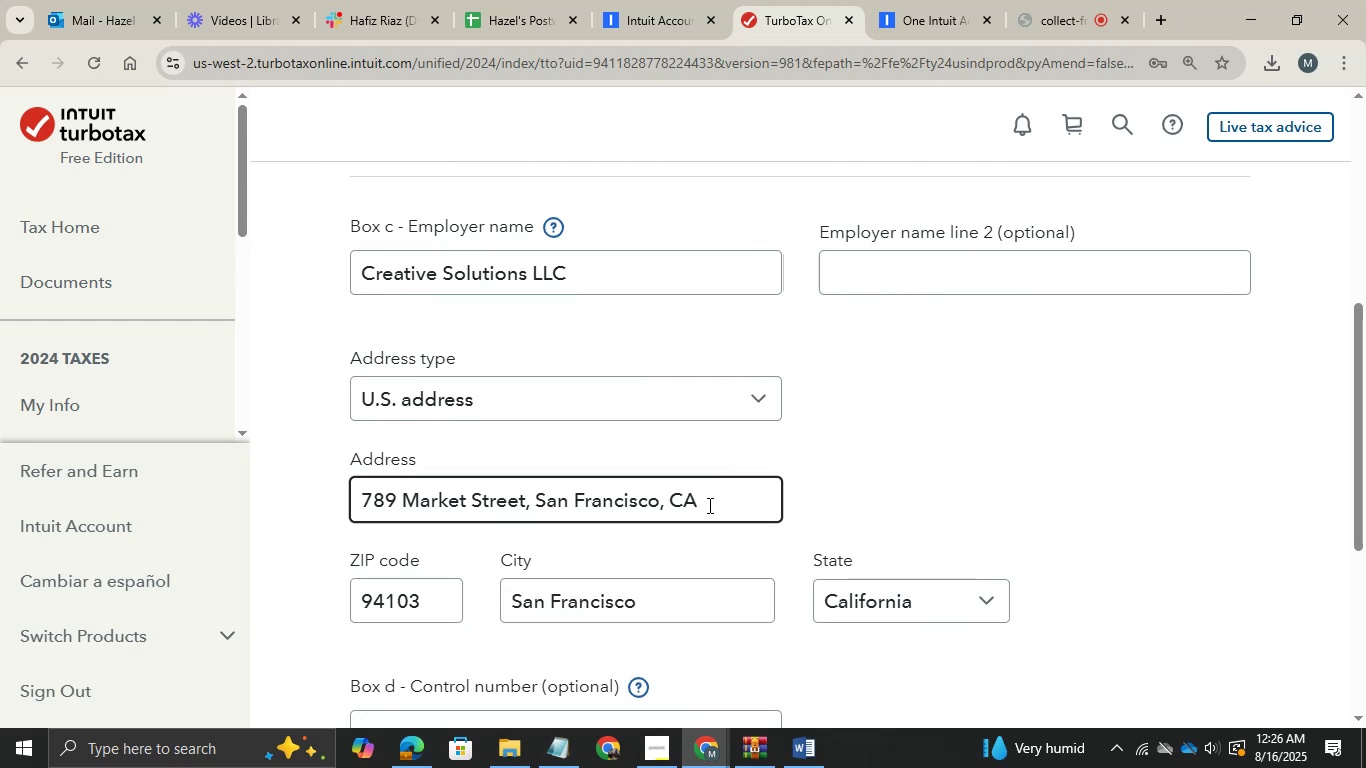 
key(Shift+ArrowLeft)
 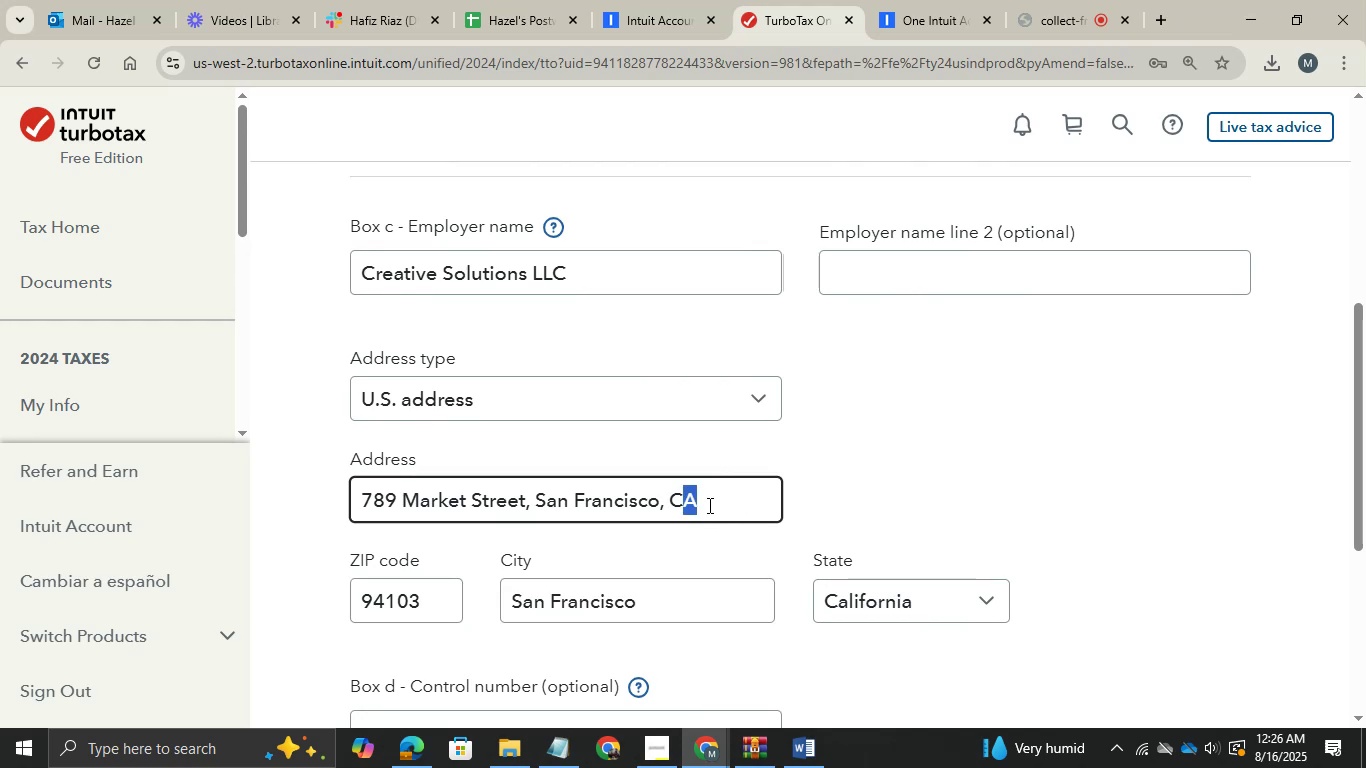 
key(Shift+ArrowLeft)
 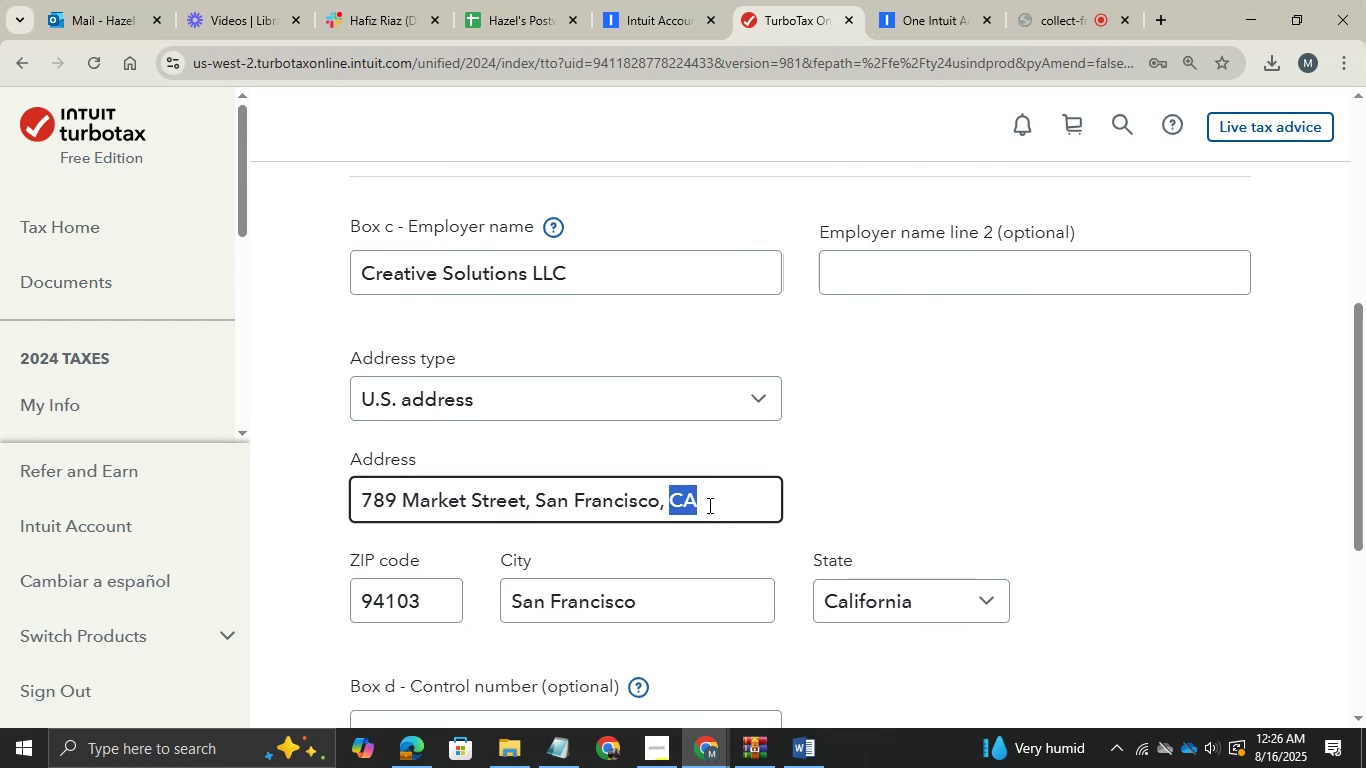 
key(Shift+ArrowLeft)
 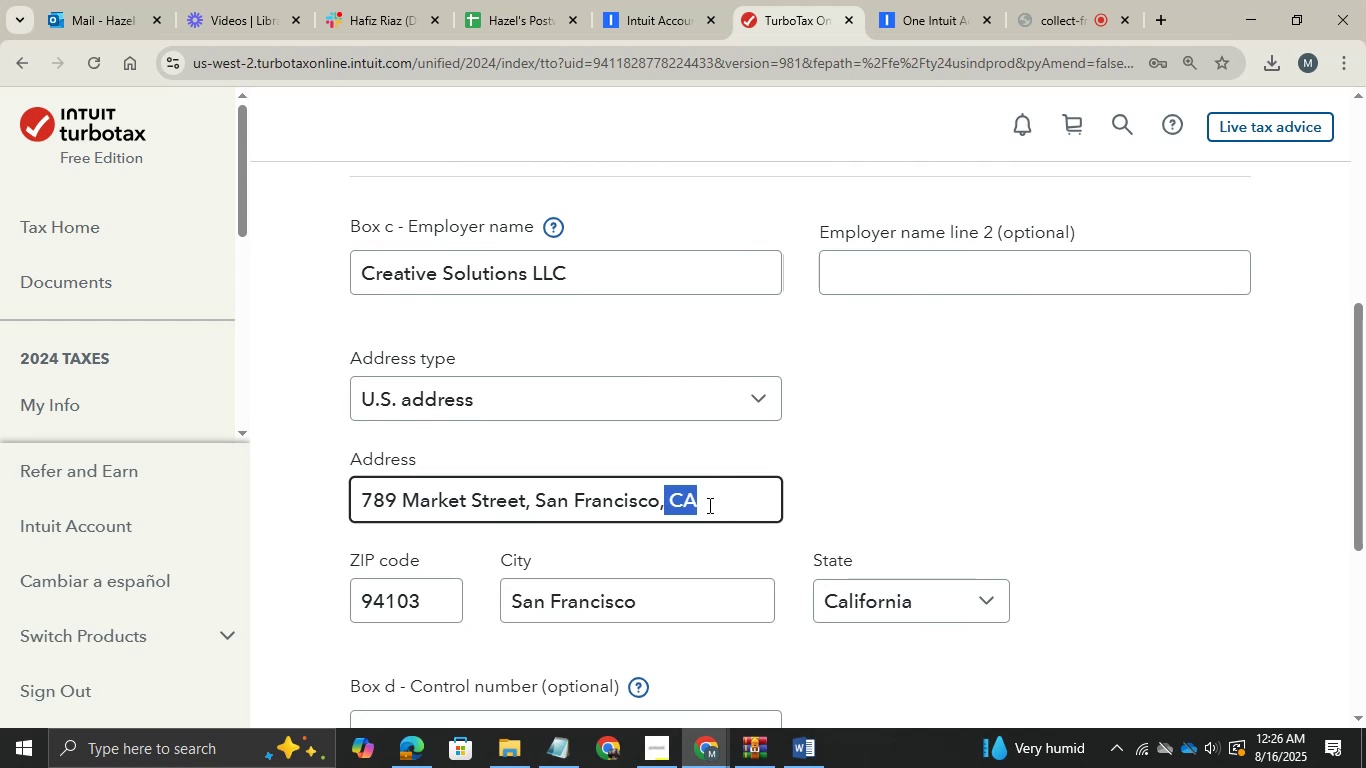 
key(Shift+ArrowLeft)
 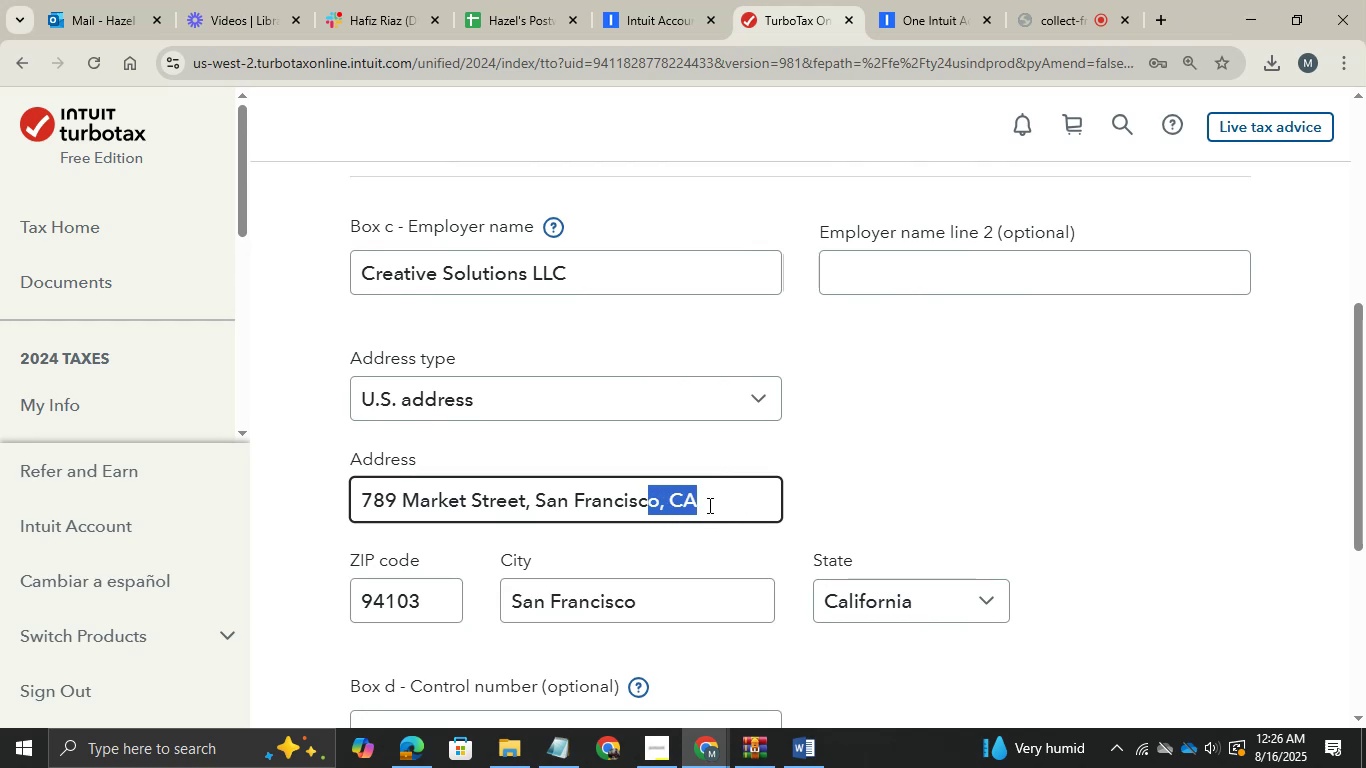 
key(Shift+ArrowLeft)
 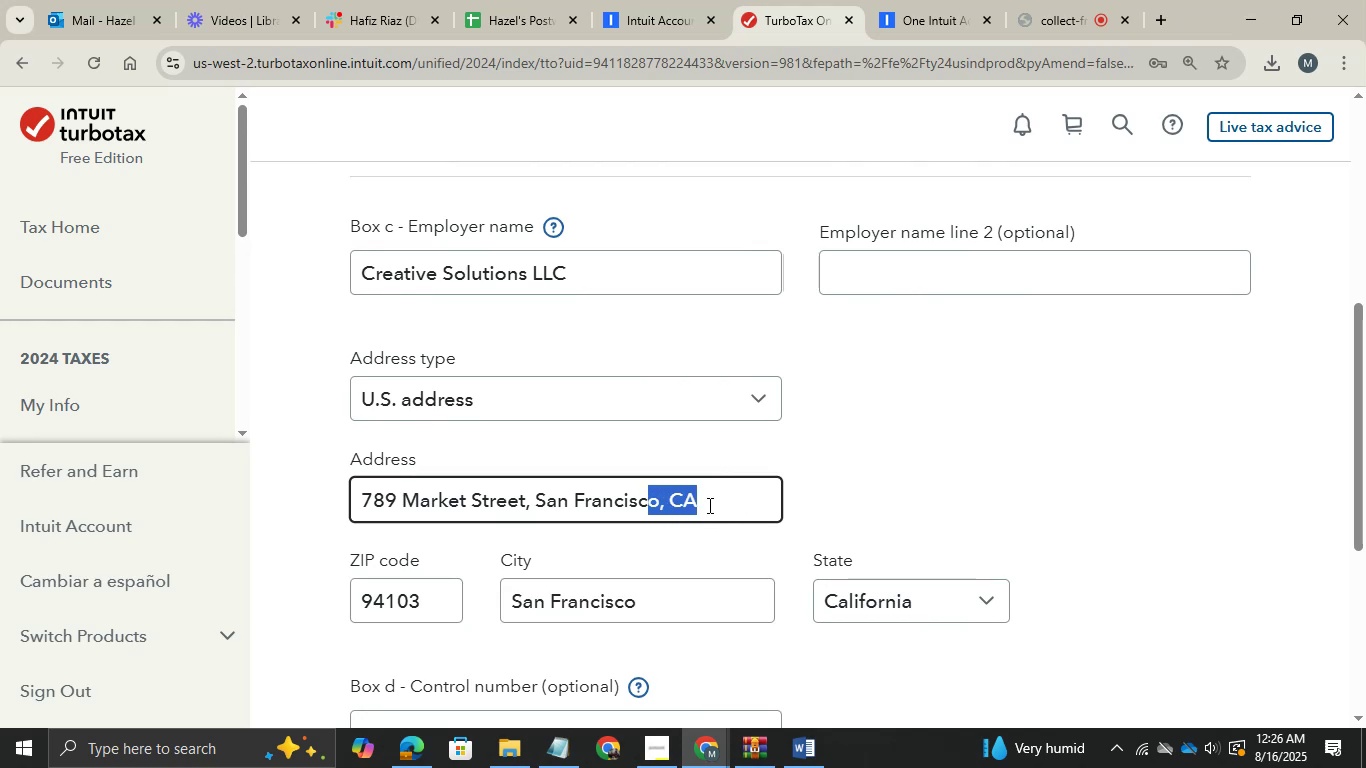 
key(Shift+ArrowLeft)
 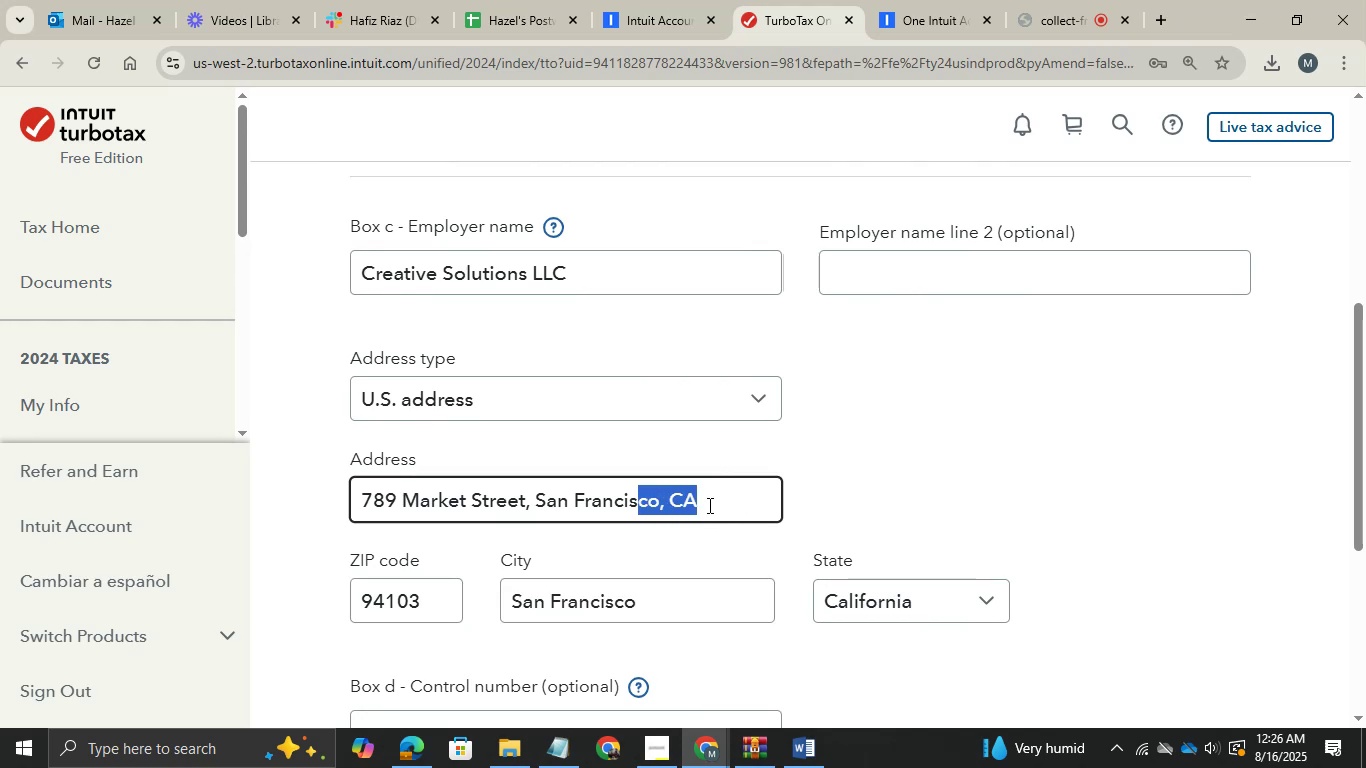 
key(Shift+ArrowLeft)
 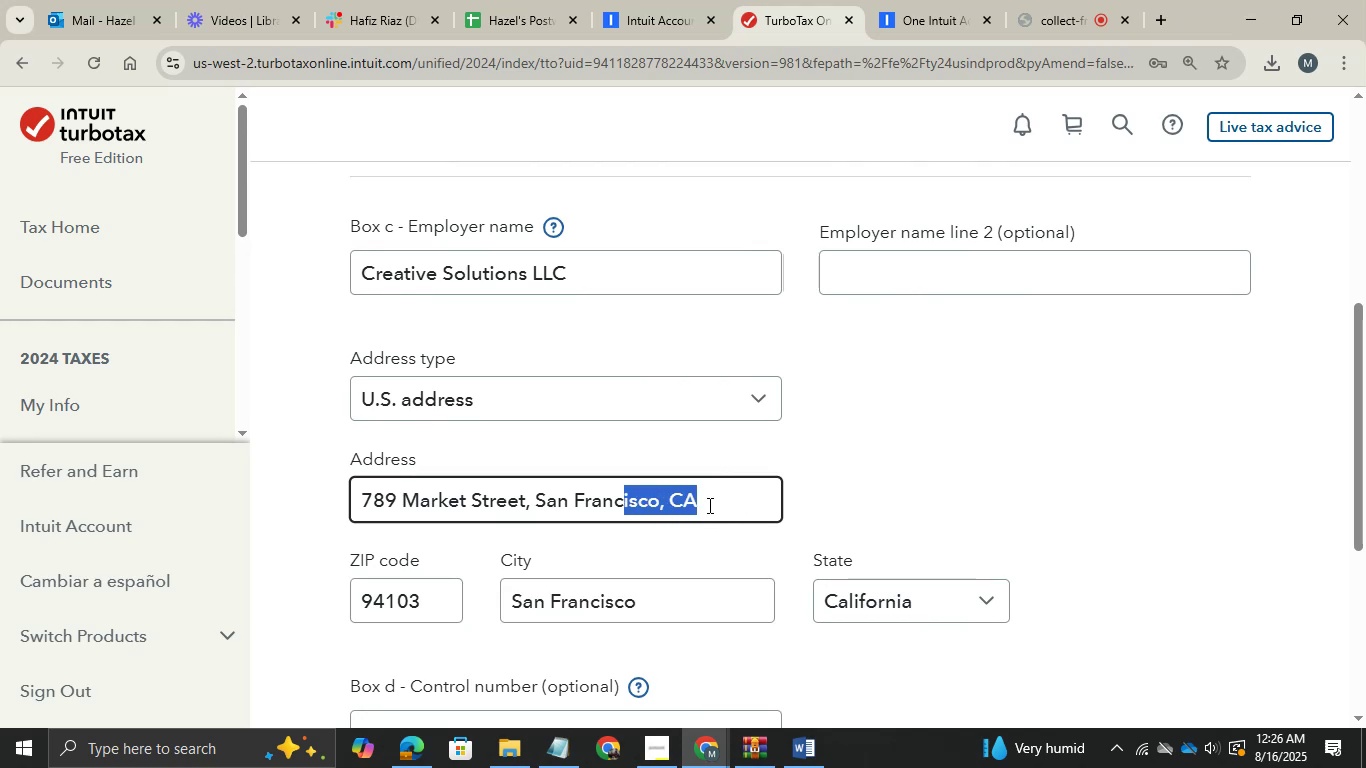 
key(Shift+ArrowLeft)
 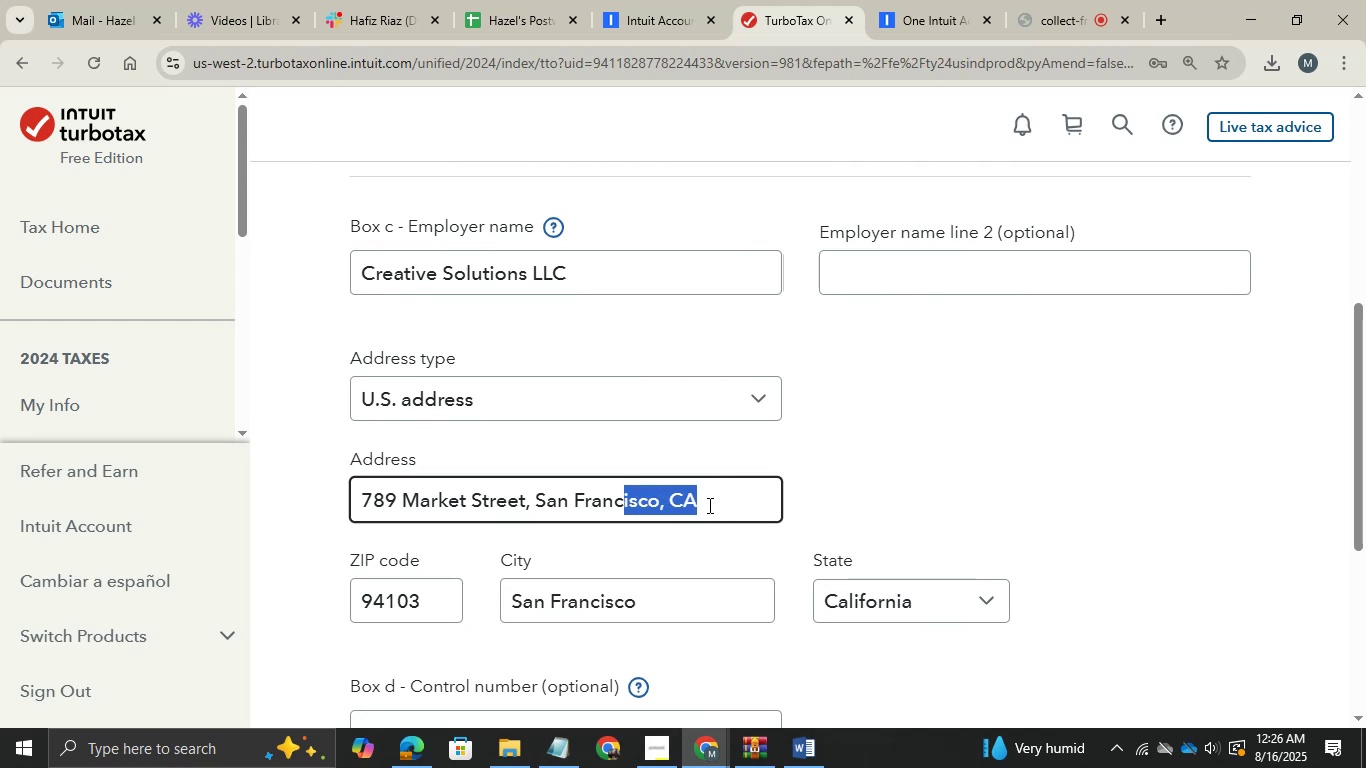 
key(Shift+ArrowLeft)
 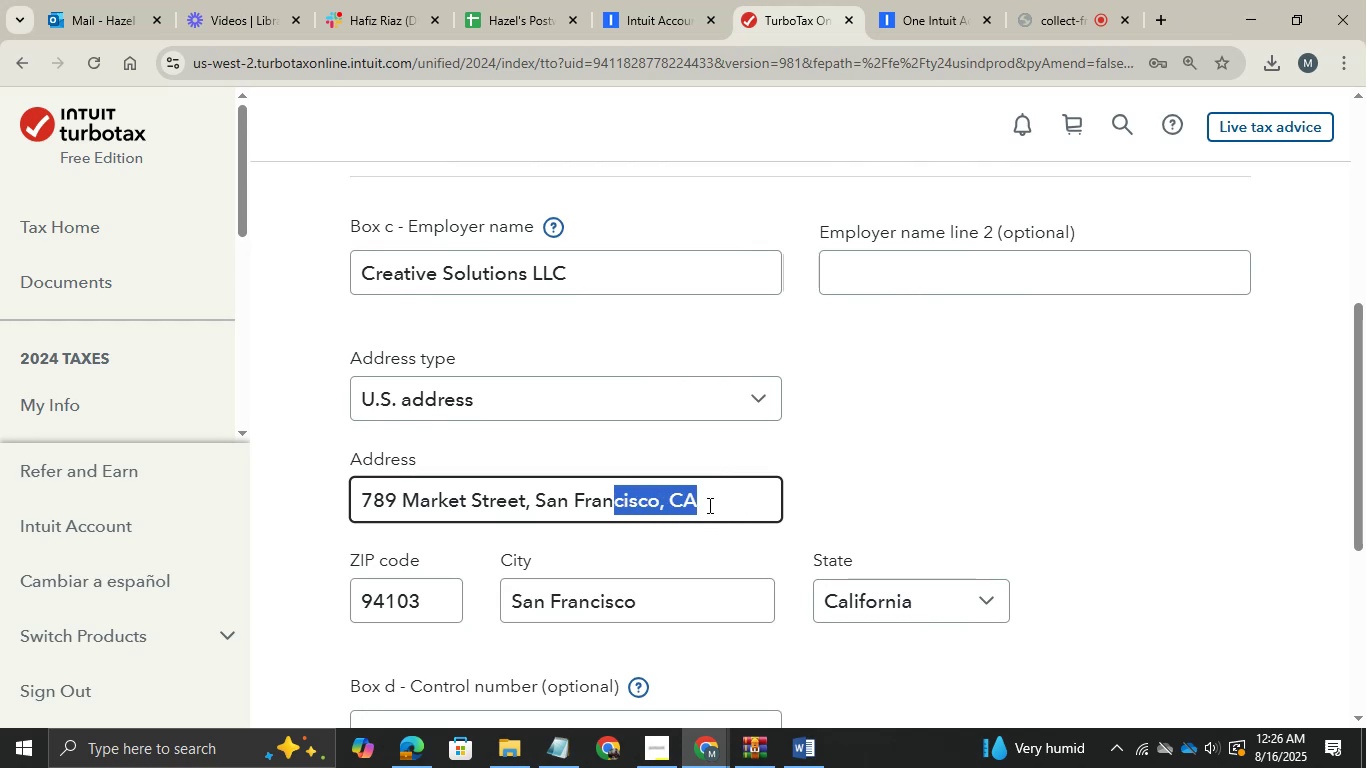 
key(Shift+ArrowLeft)
 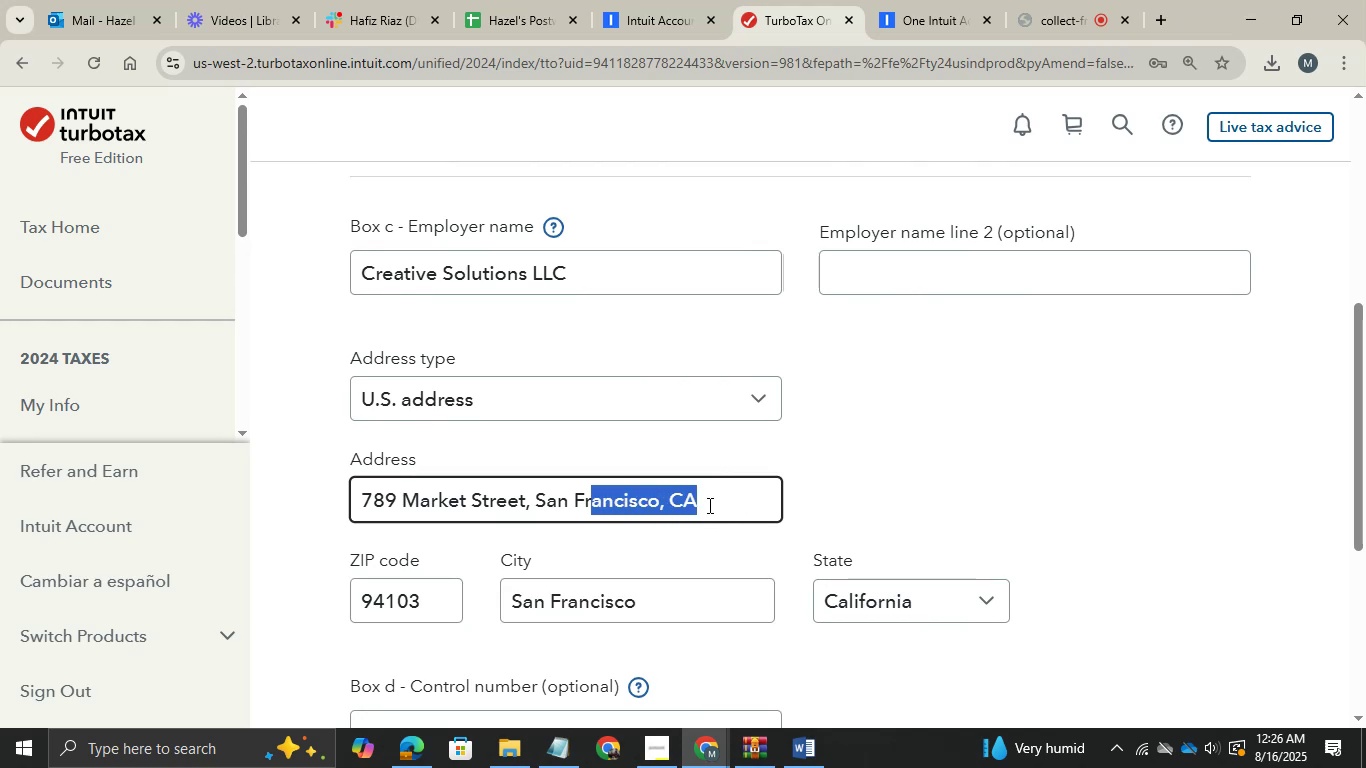 
key(Shift+ArrowLeft)
 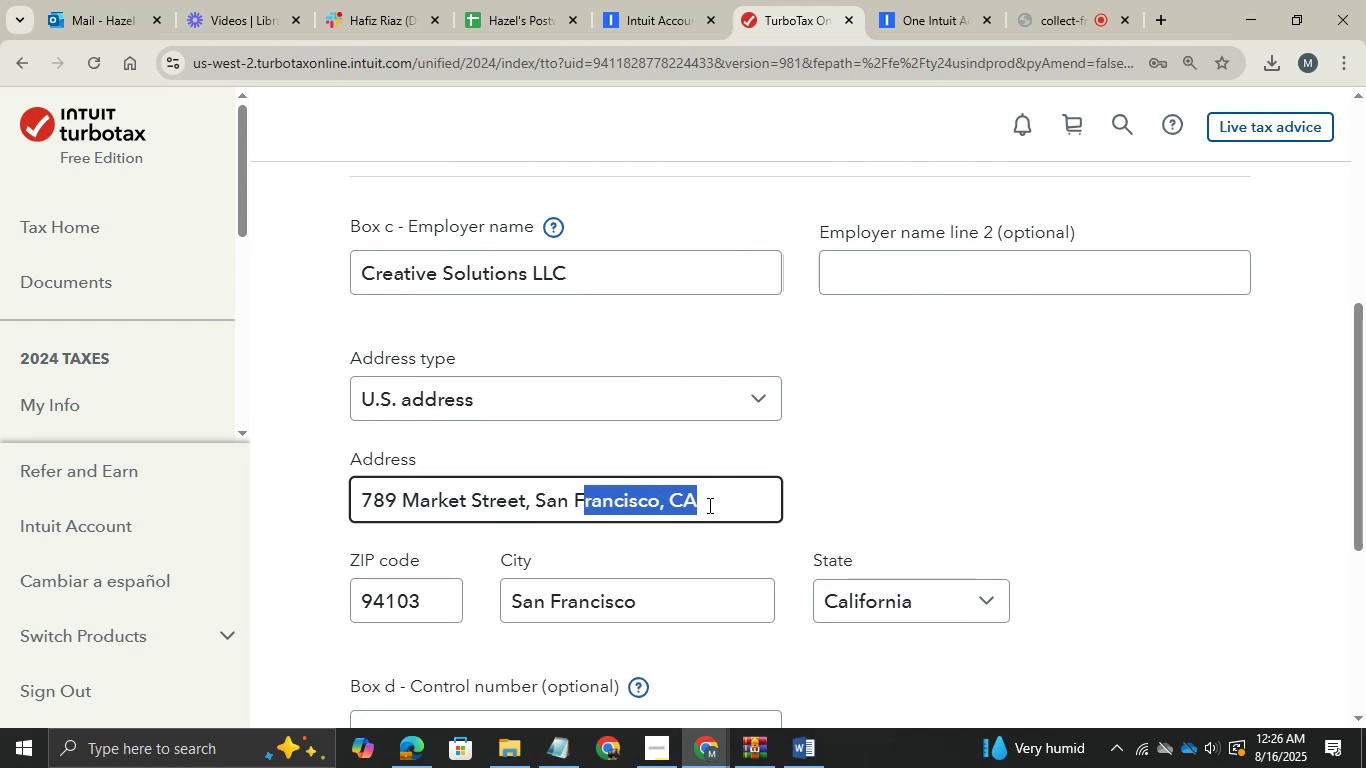 
key(Shift+ArrowLeft)
 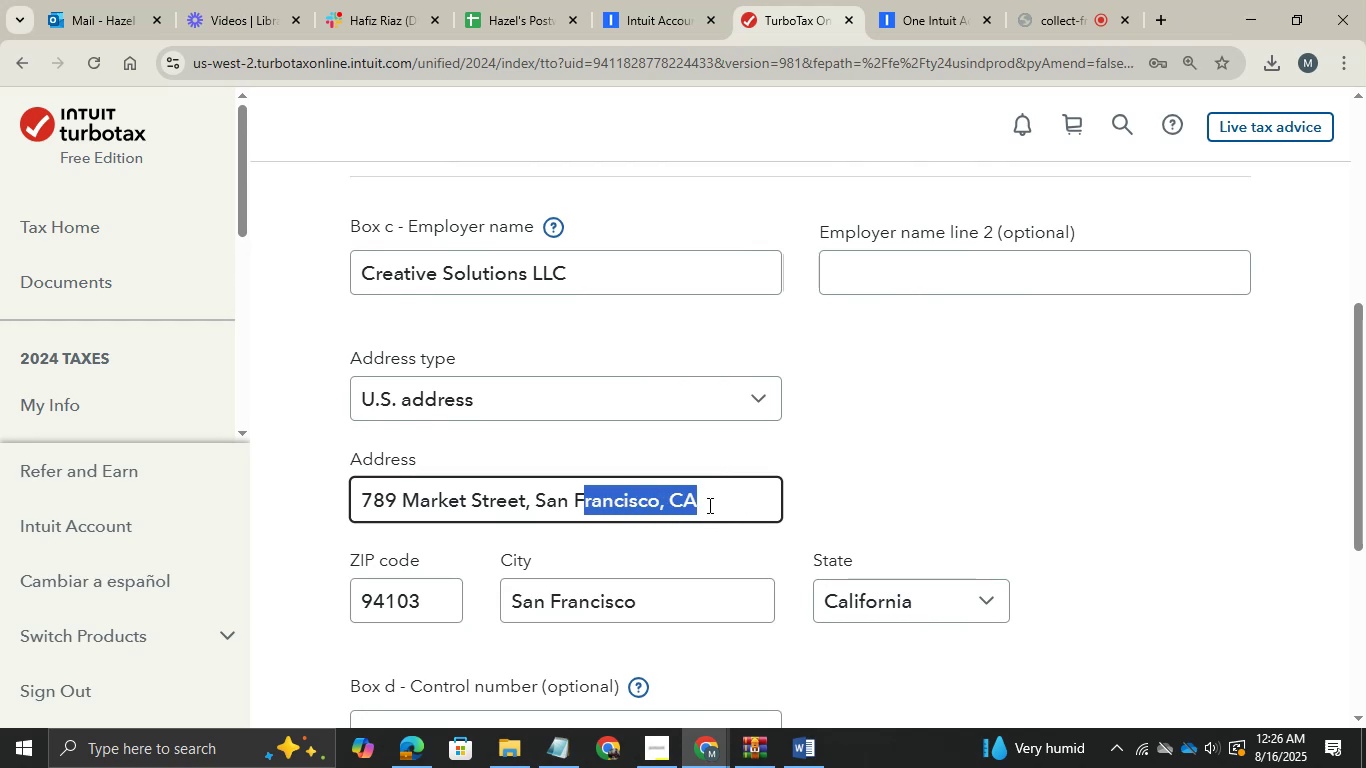 
key(Shift+ArrowLeft)
 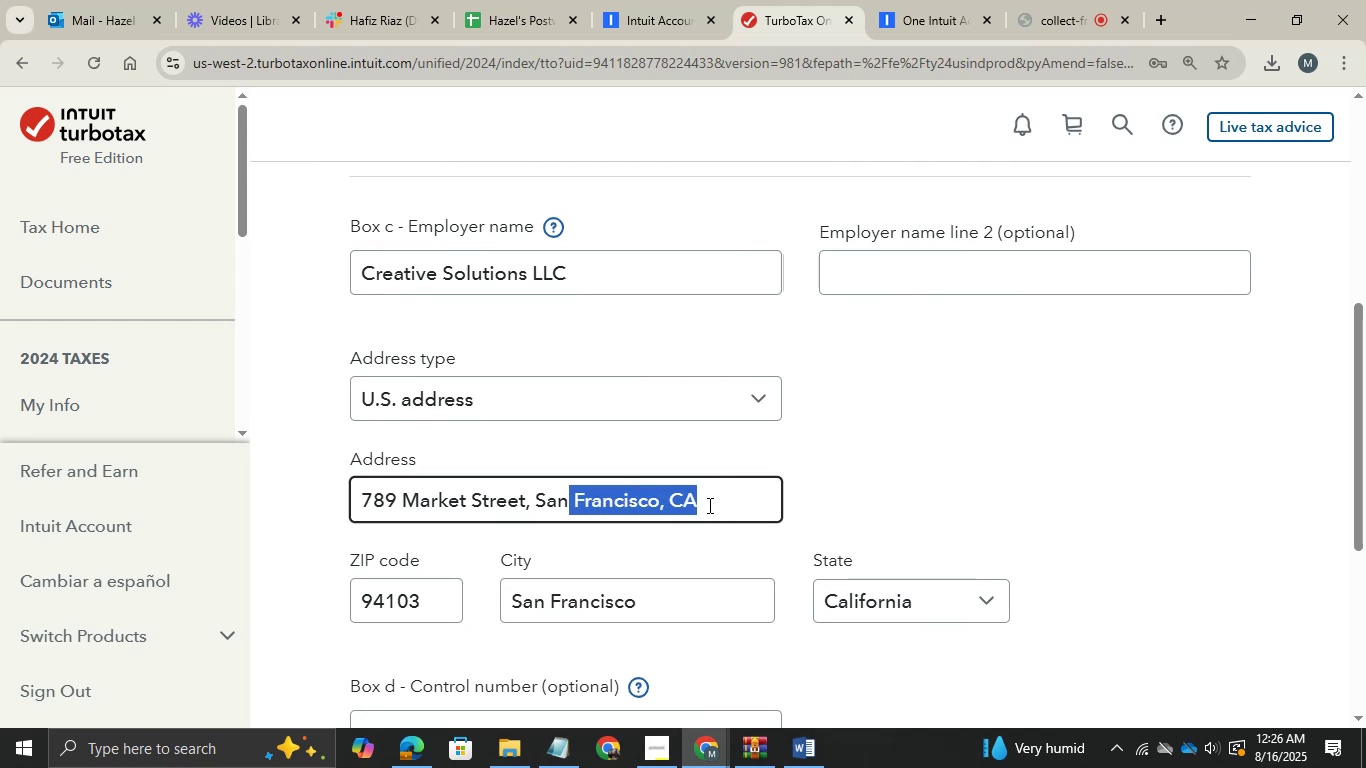 
key(Shift+ArrowLeft)
 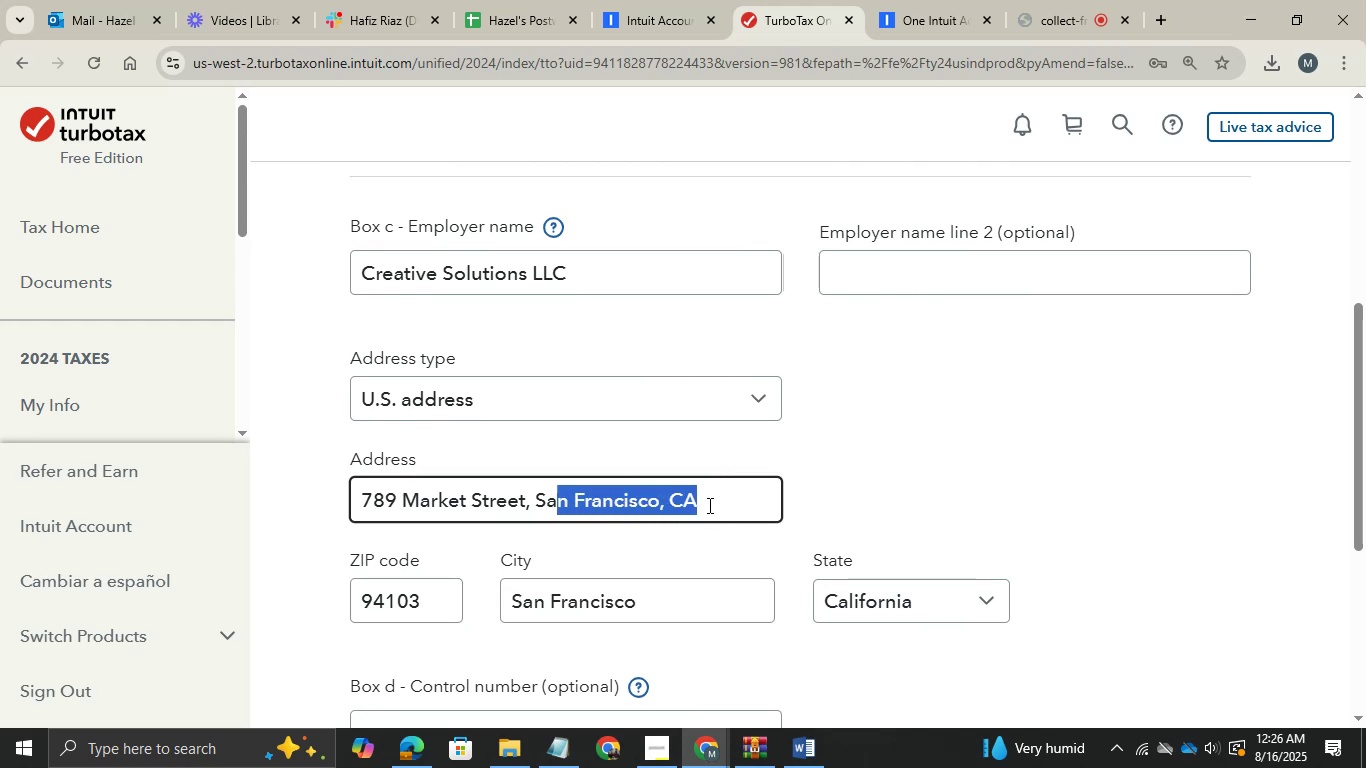 
key(Shift+ArrowLeft)
 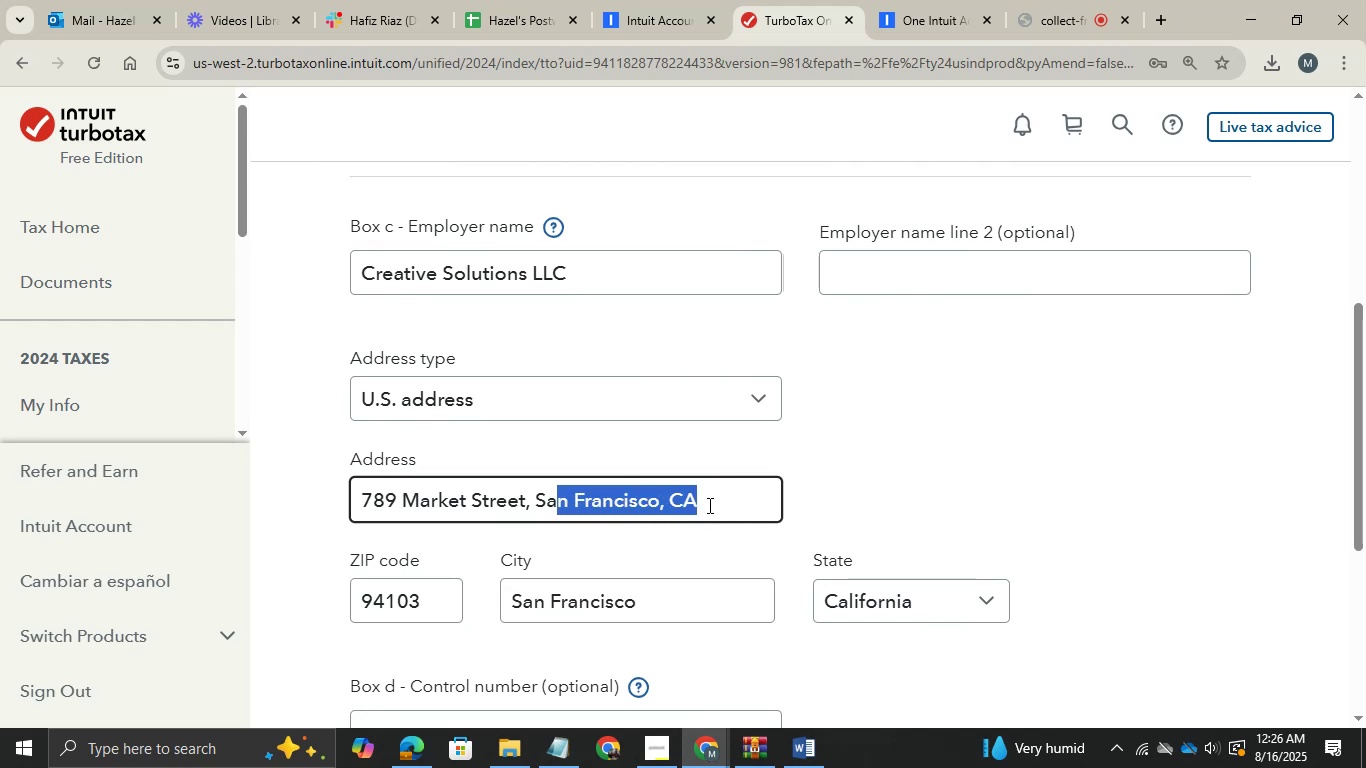 
key(Shift+ArrowLeft)
 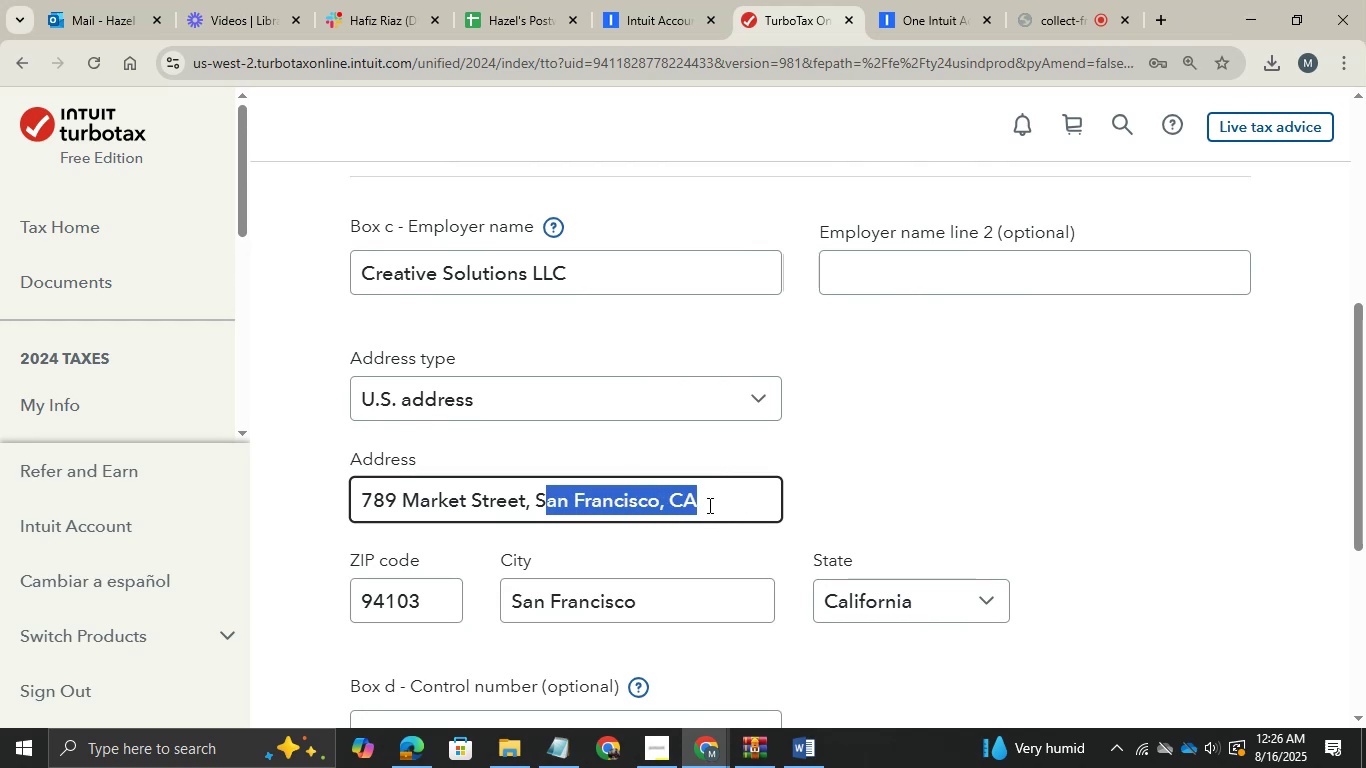 
key(Shift+ArrowLeft)
 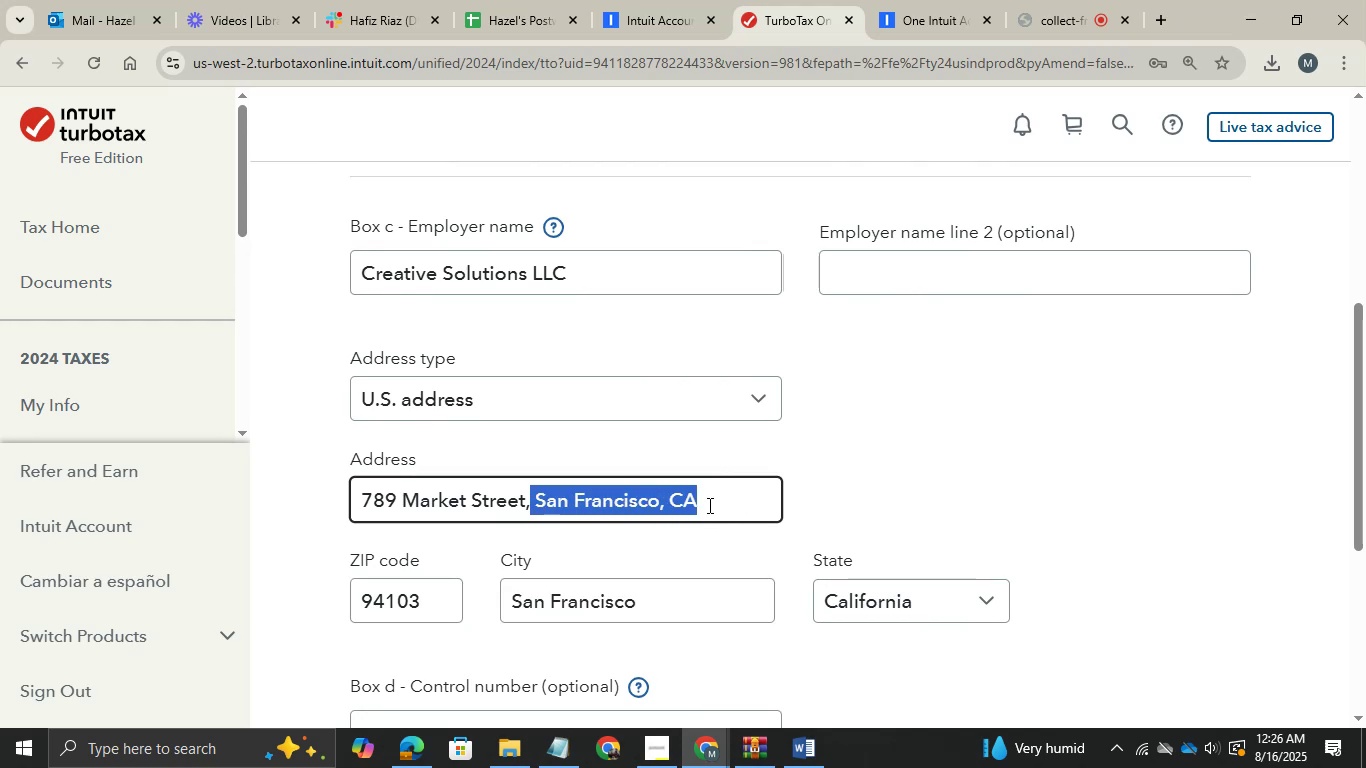 
key(Shift+ArrowLeft)
 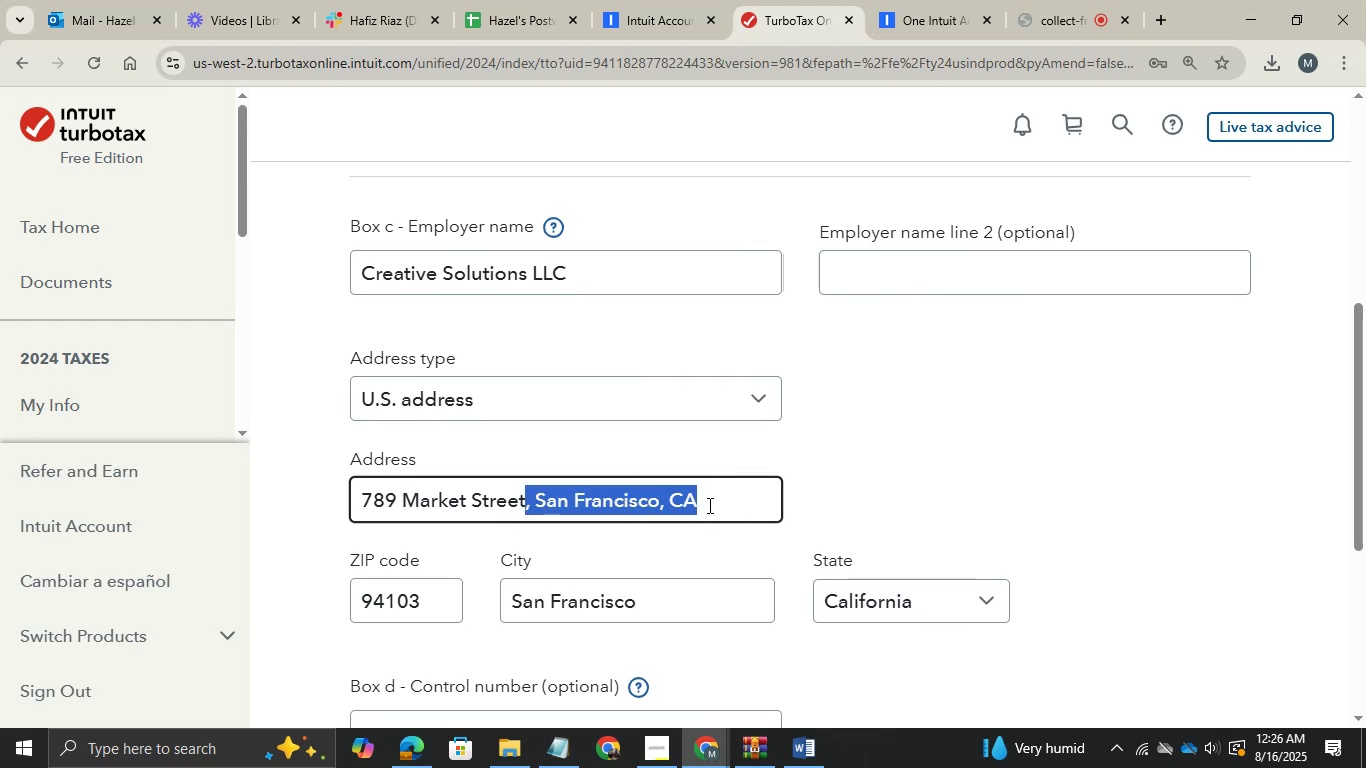 
key(Backspace)
 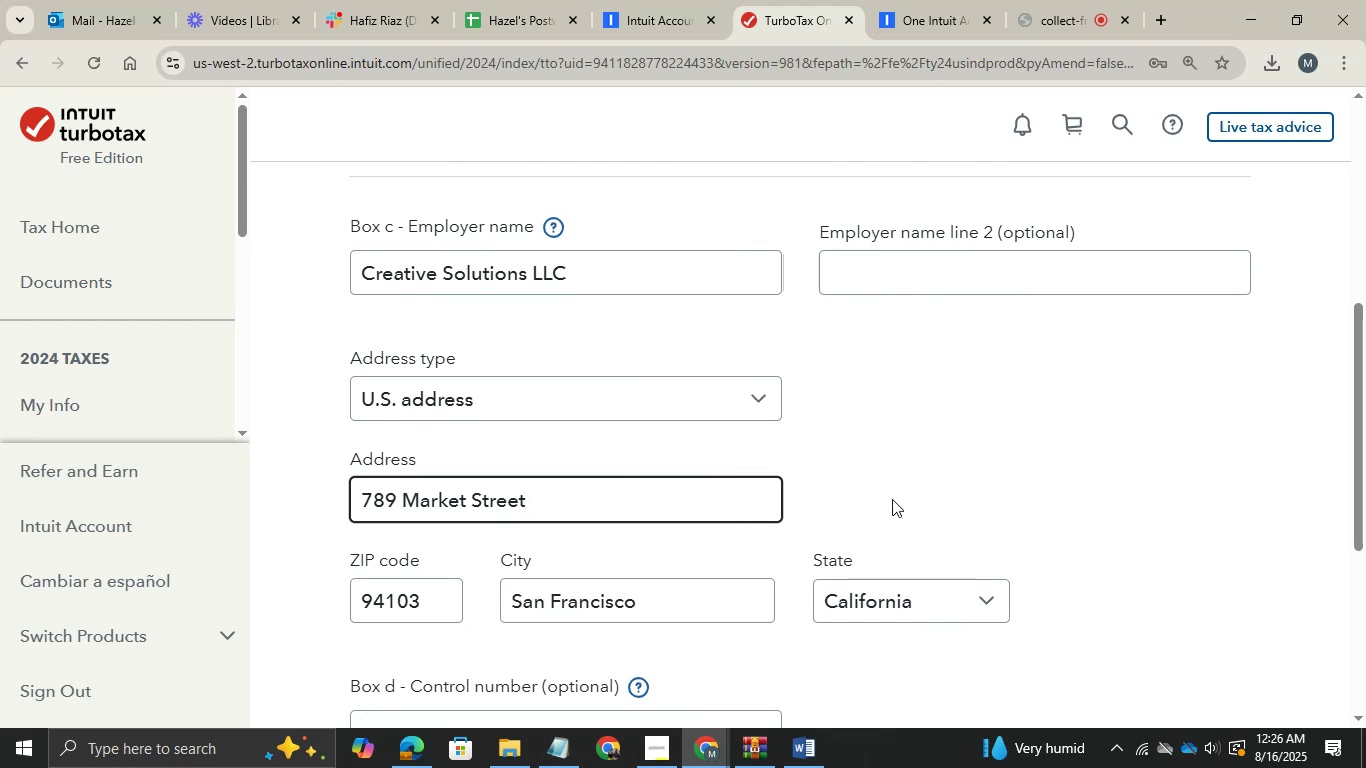 
scroll: coordinate [888, 608], scroll_direction: down, amount: 4.0
 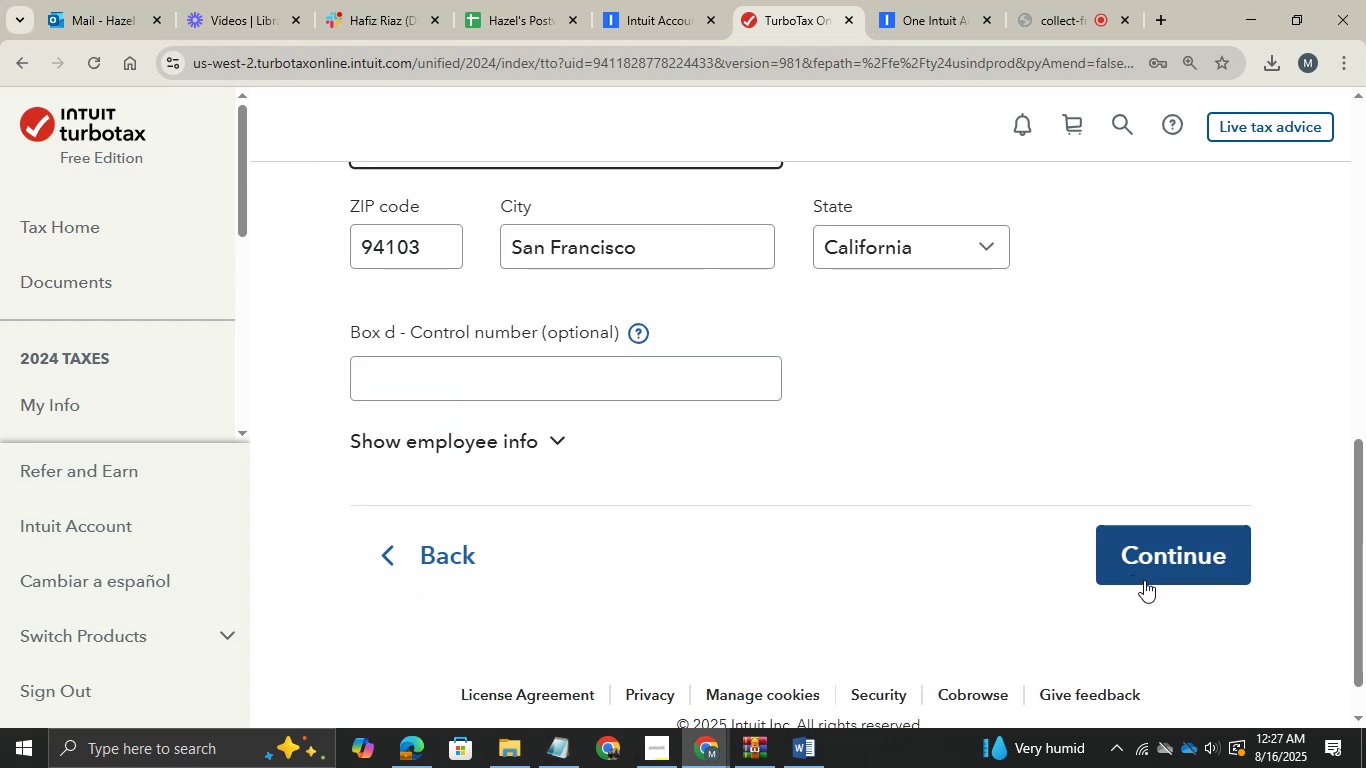 
left_click([1148, 579])
 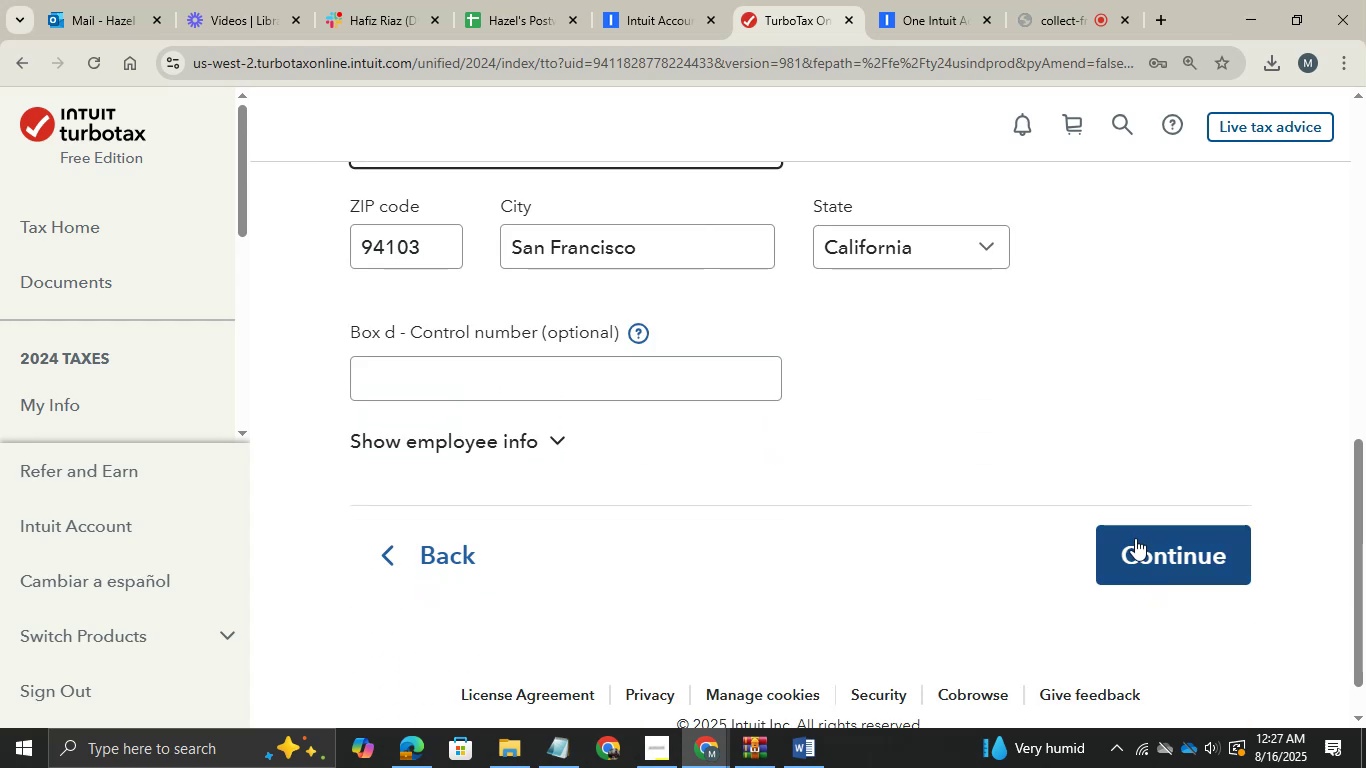 
left_click([1135, 538])
 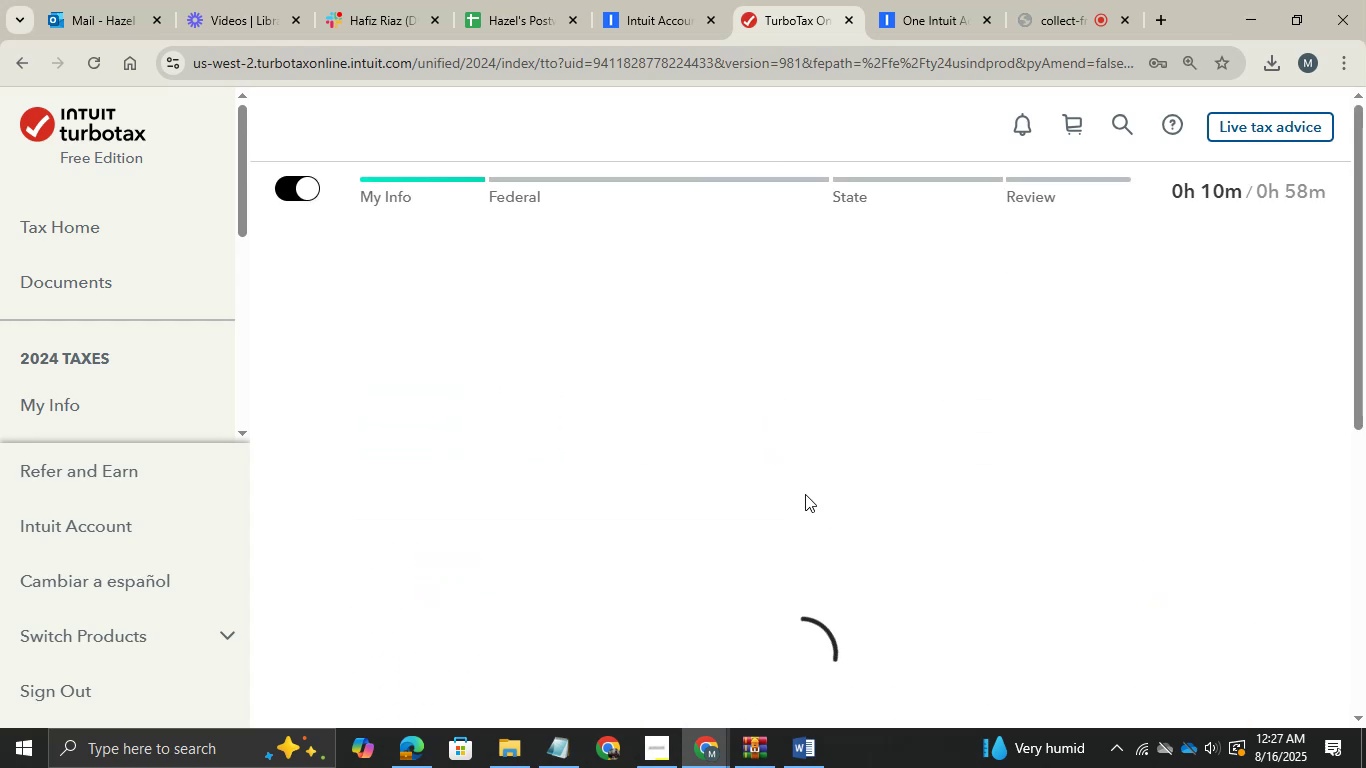 
wait(5.4)
 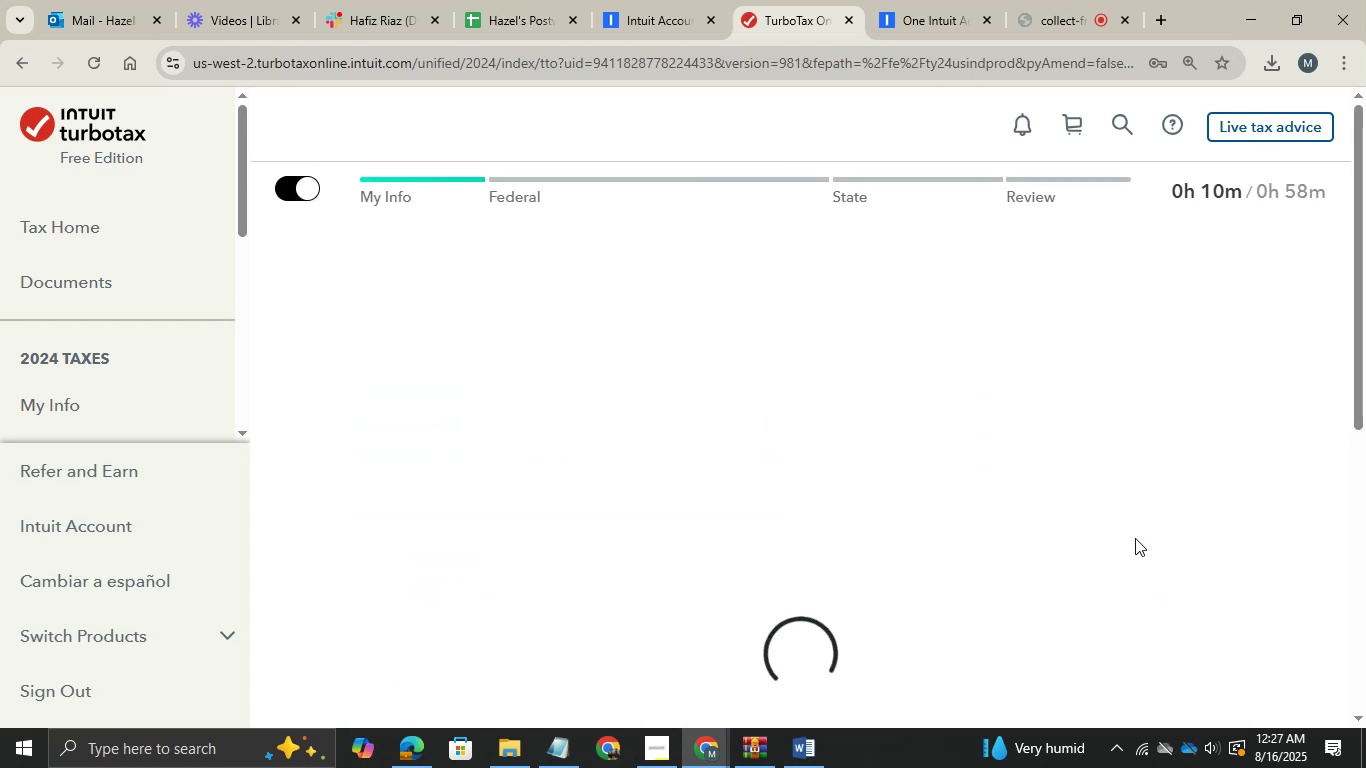 
scroll: coordinate [805, 494], scroll_direction: down, amount: 1.0
 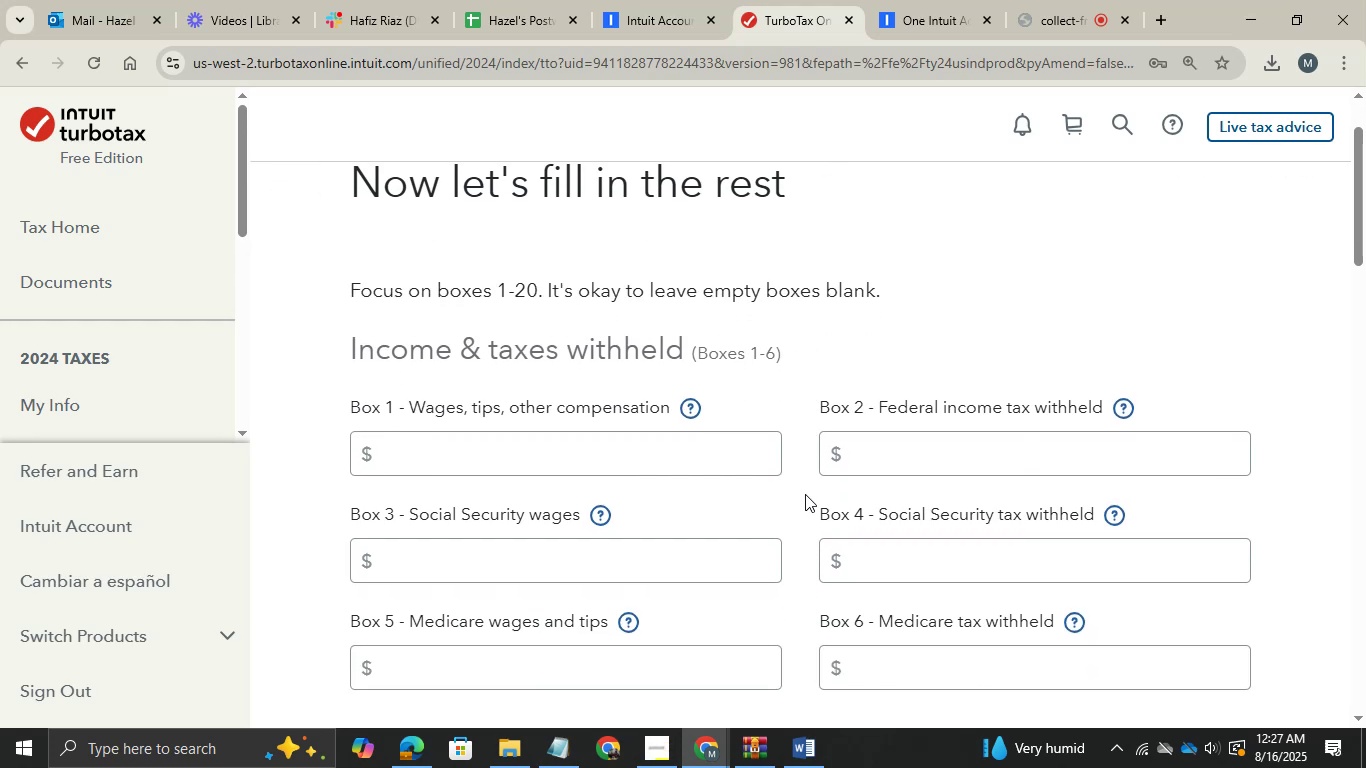 
hold_key(key=AltLeft, duration=0.4)
 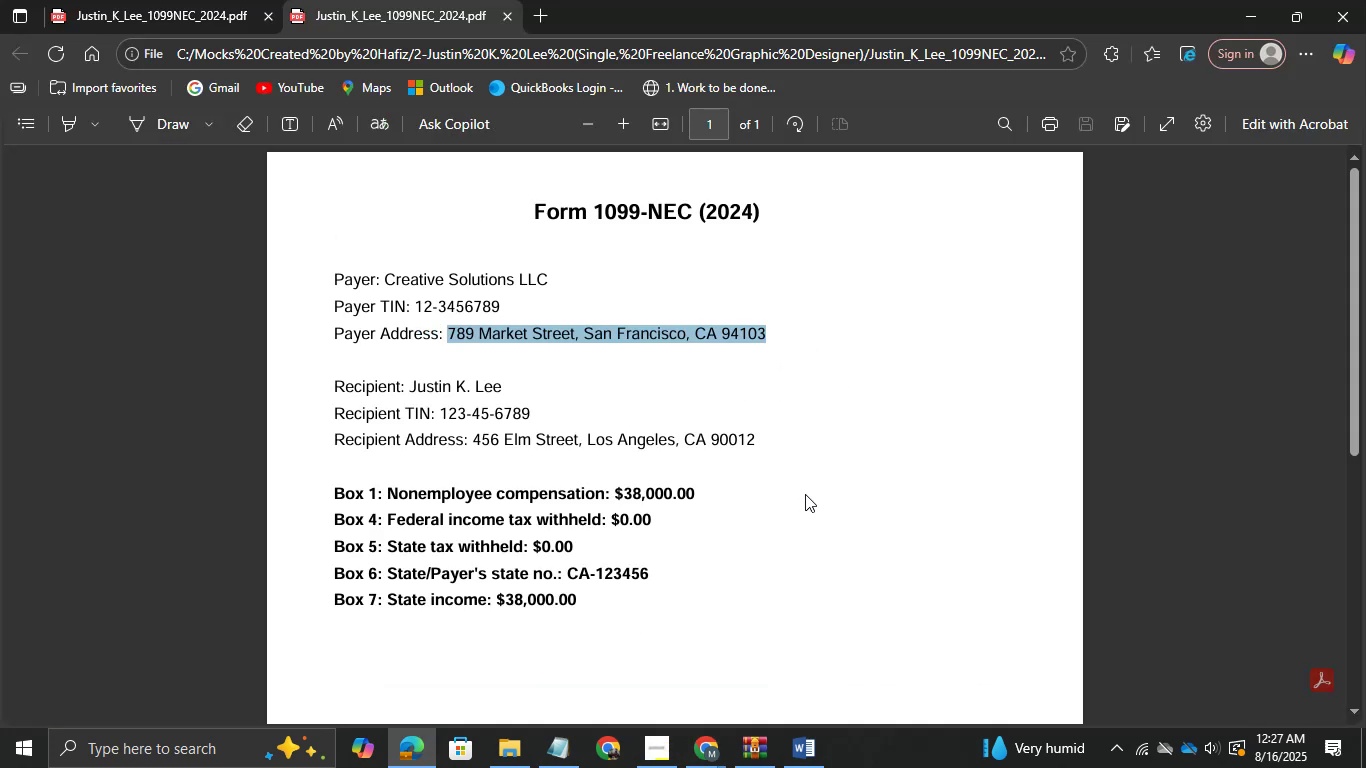 
hold_key(key=Tab, duration=0.4)
 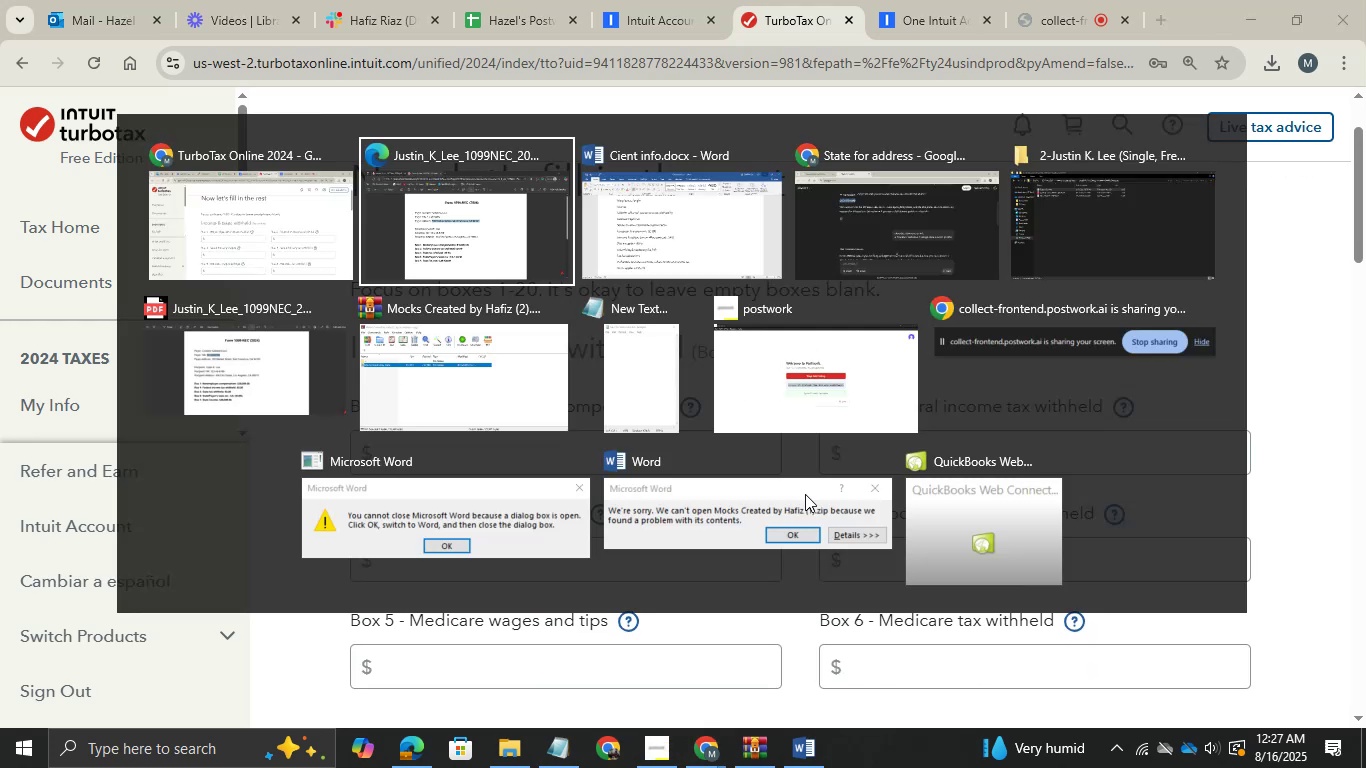 
key(Alt+Tab)
 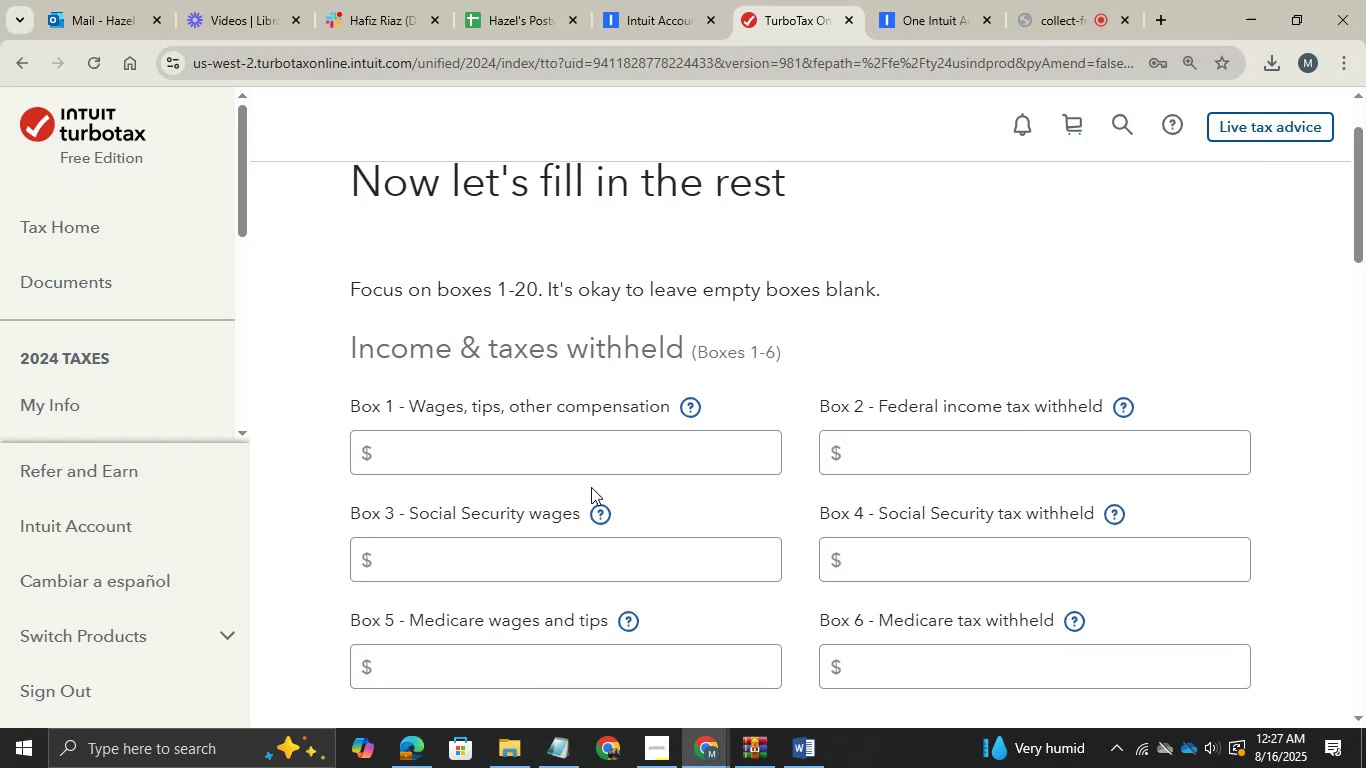 
hold_key(key=AltLeft, duration=0.54)
 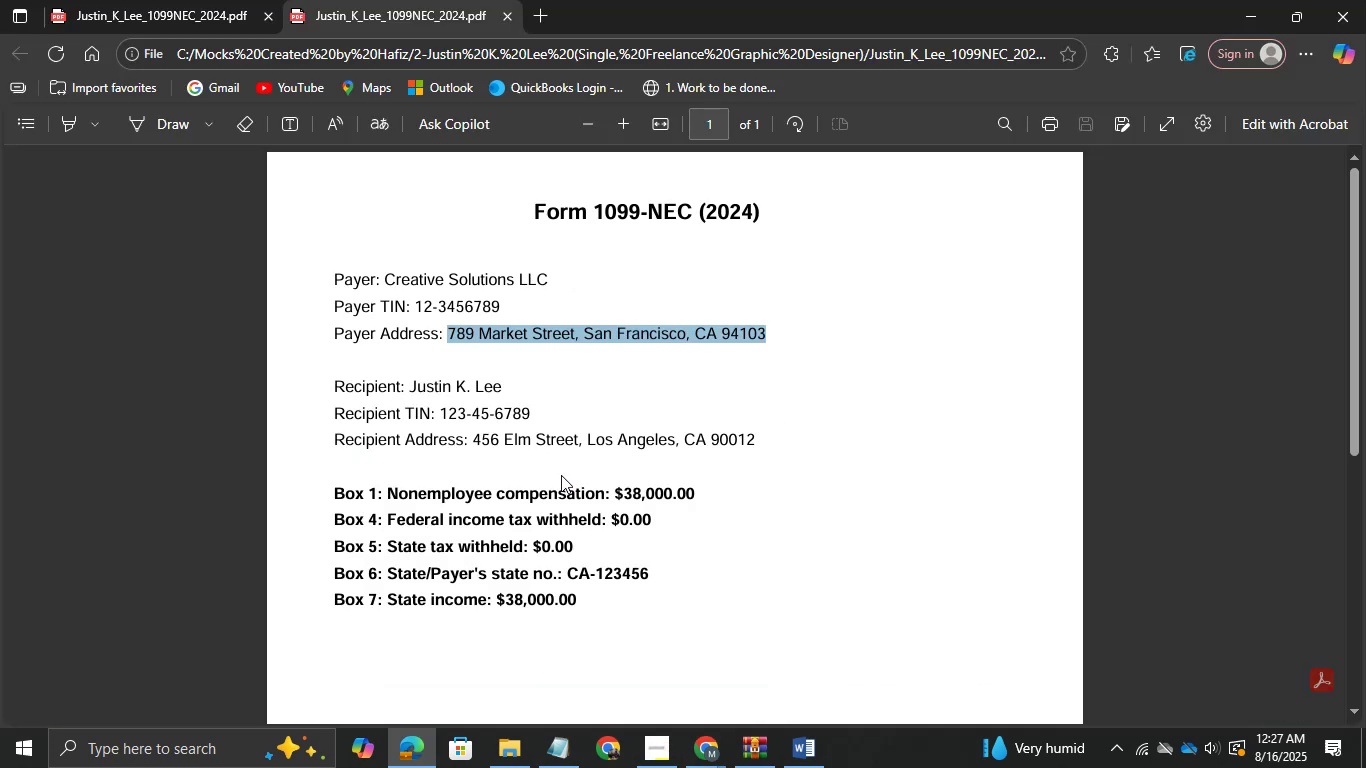 
hold_key(key=Tab, duration=0.49)
 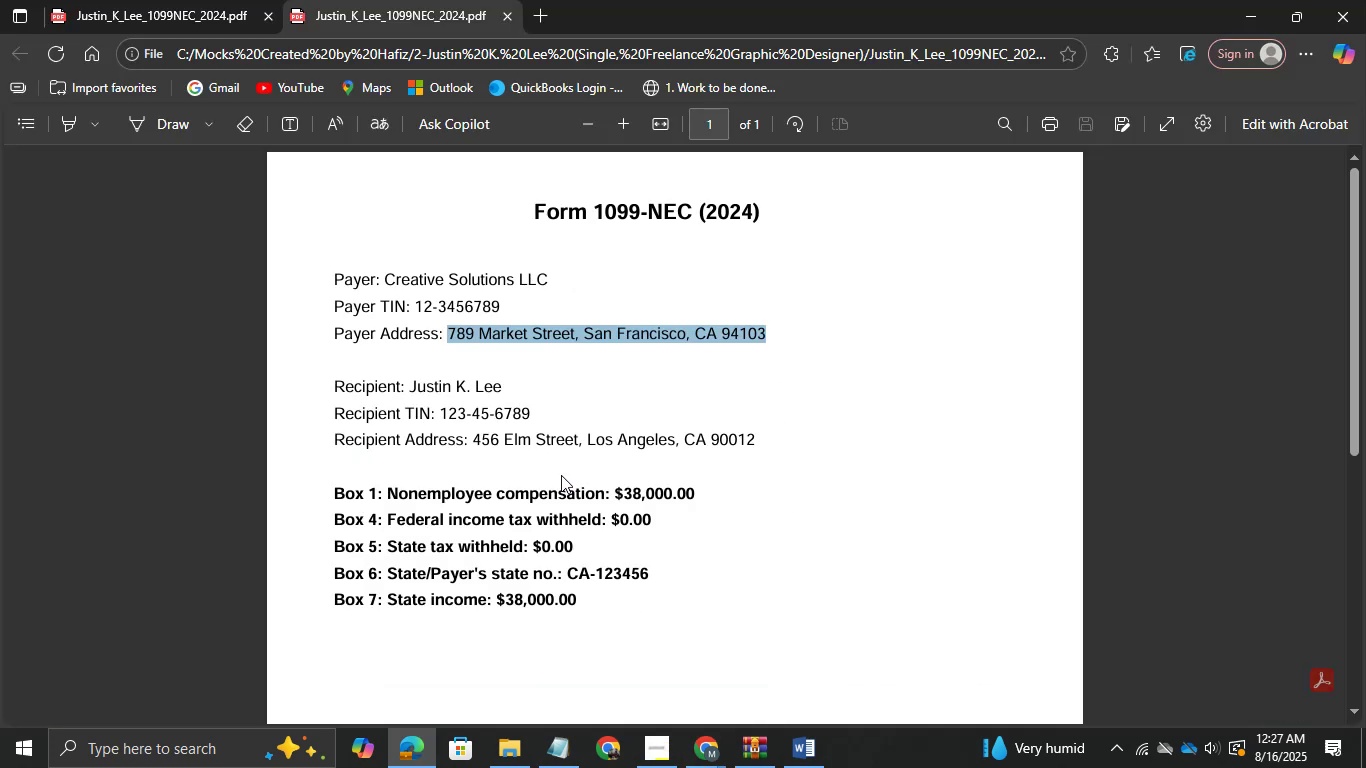 
key(Alt+AltLeft)
 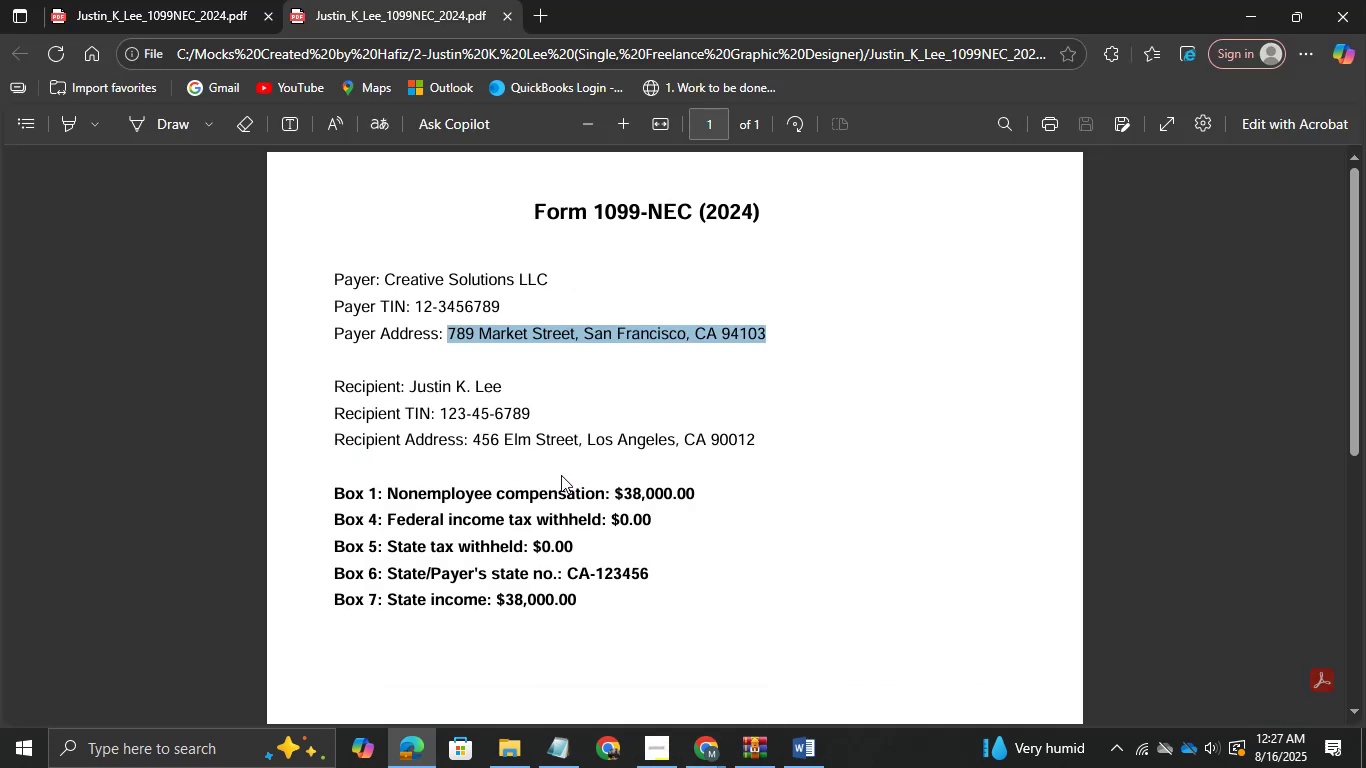 
hold_key(key=Tab, duration=0.37)
 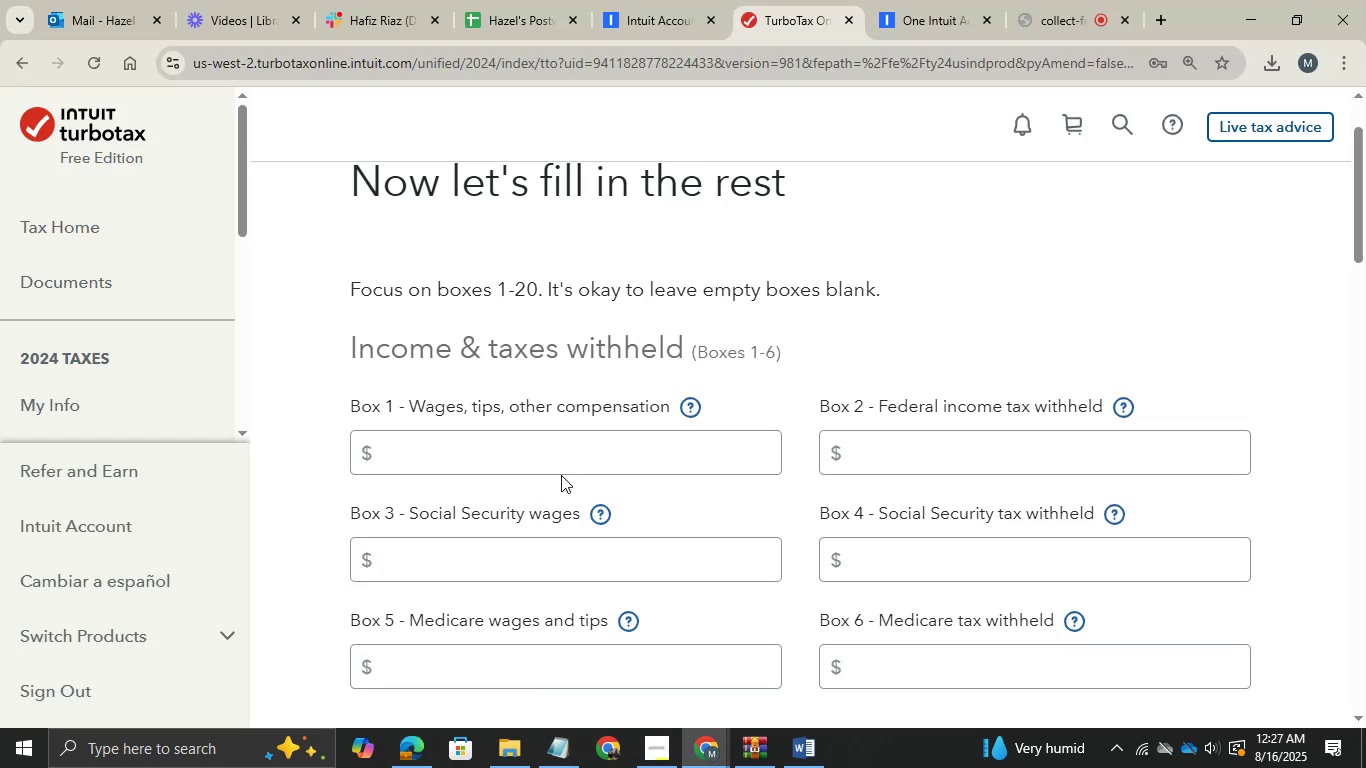 
scroll: coordinate [561, 475], scroll_direction: down, amount: 5.0
 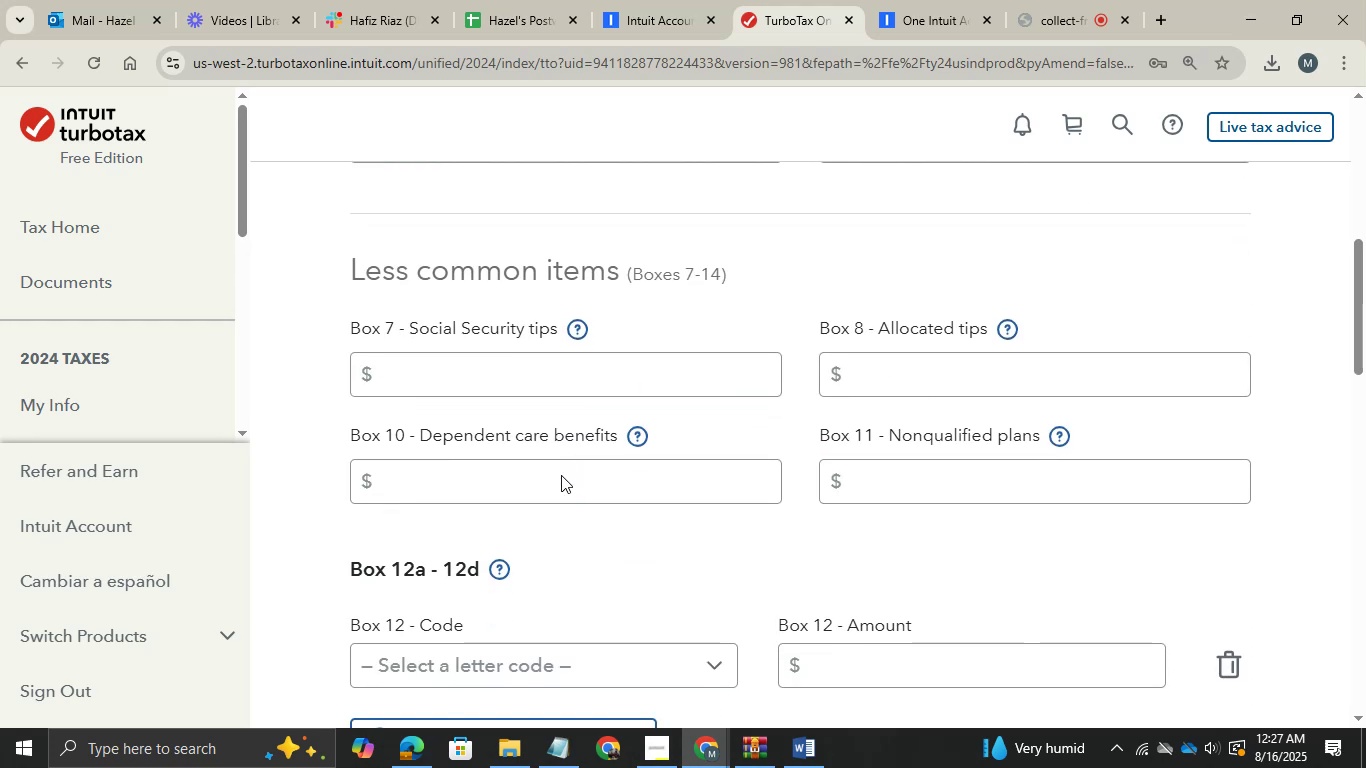 
scroll: coordinate [561, 475], scroll_direction: up, amount: 6.0
 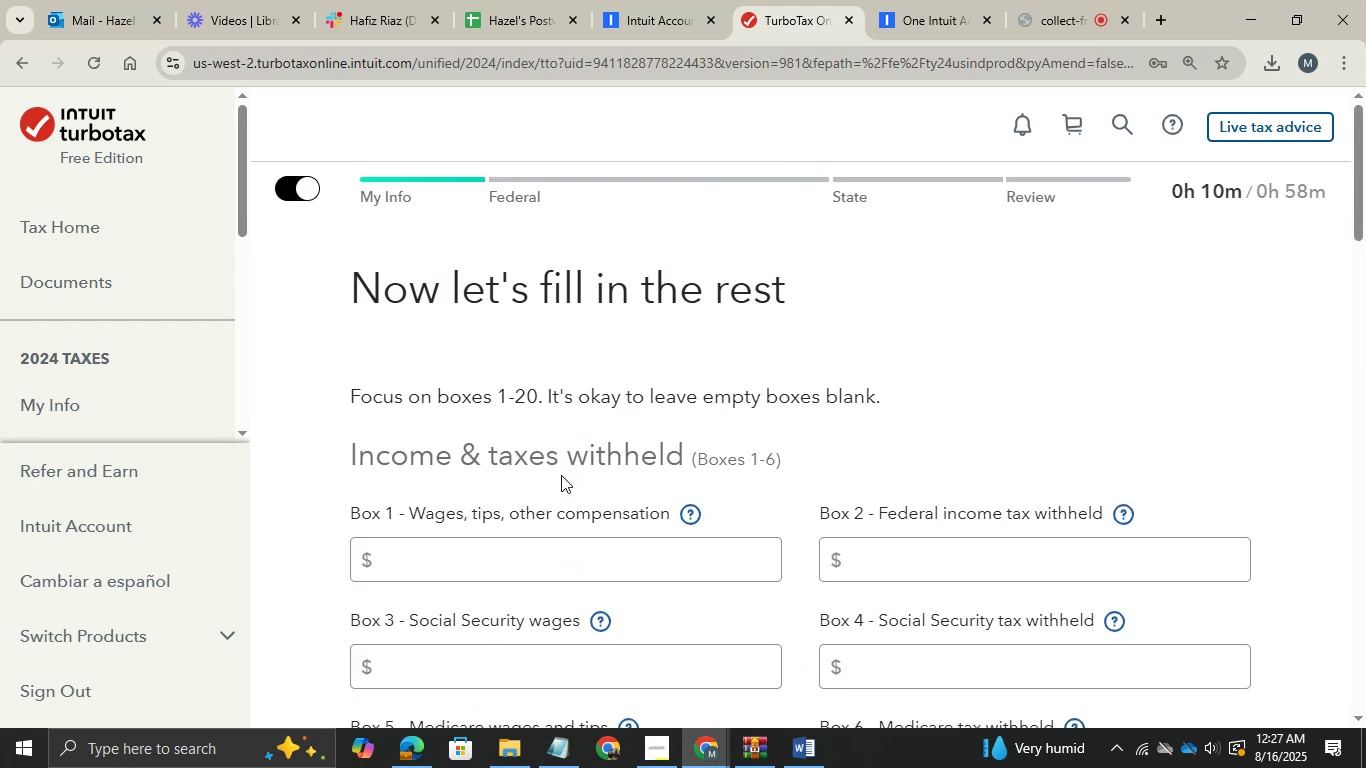 
hold_key(key=AltLeft, duration=0.63)
 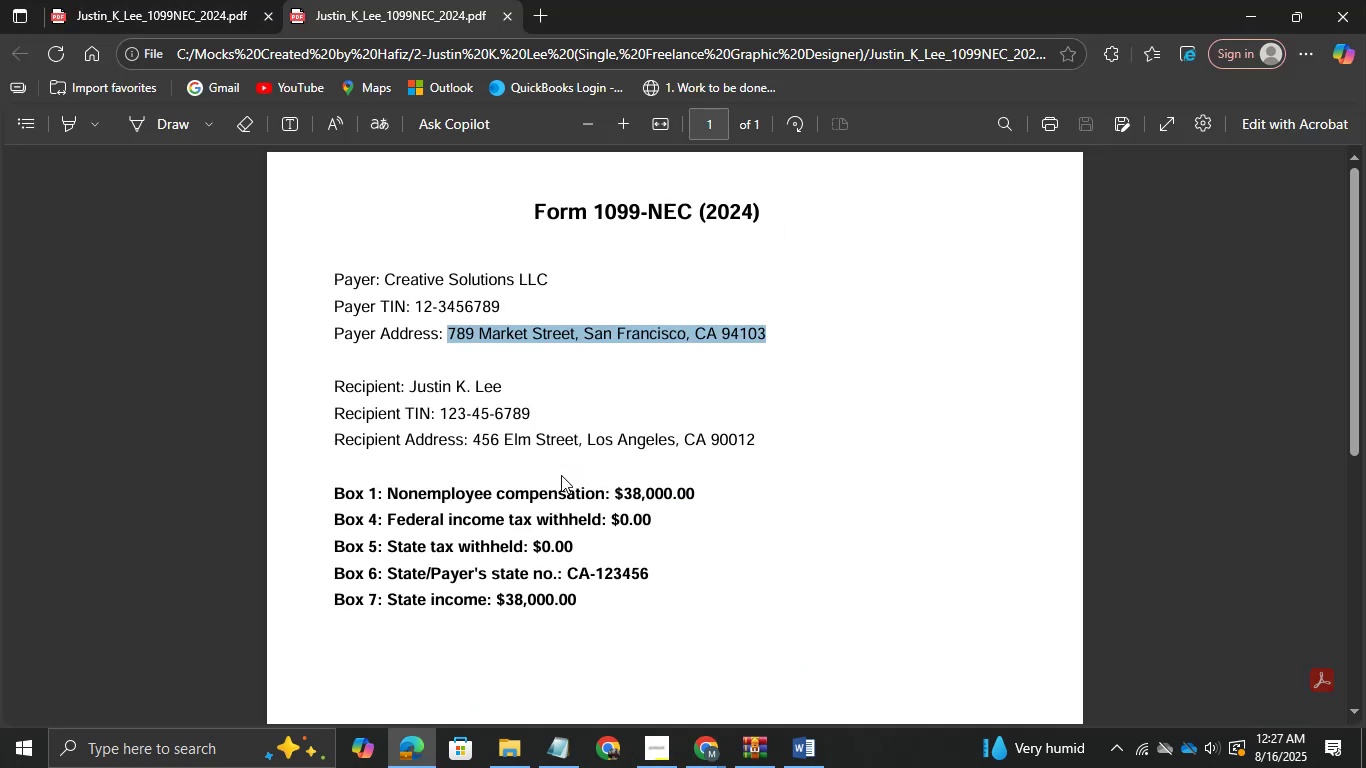 
hold_key(key=Tab, duration=0.49)
 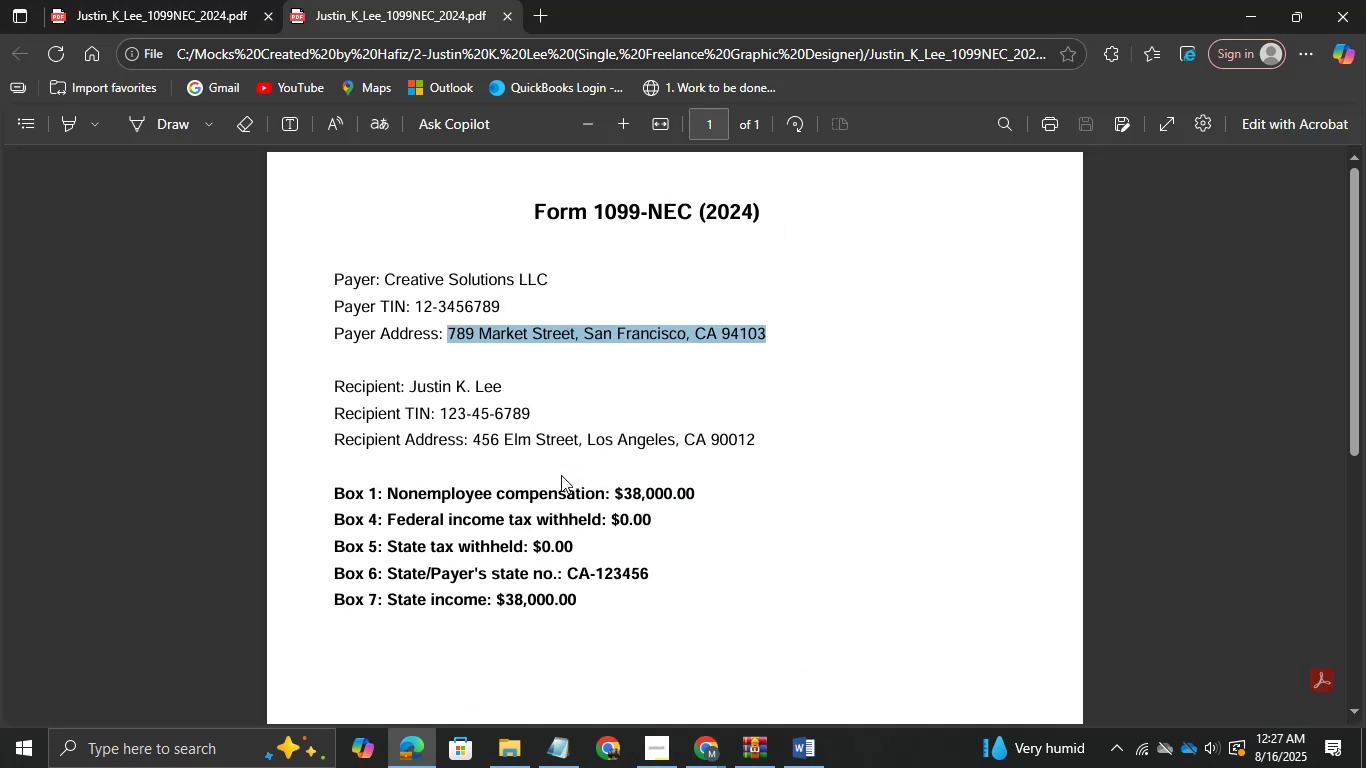 
key(Alt+AltLeft)
 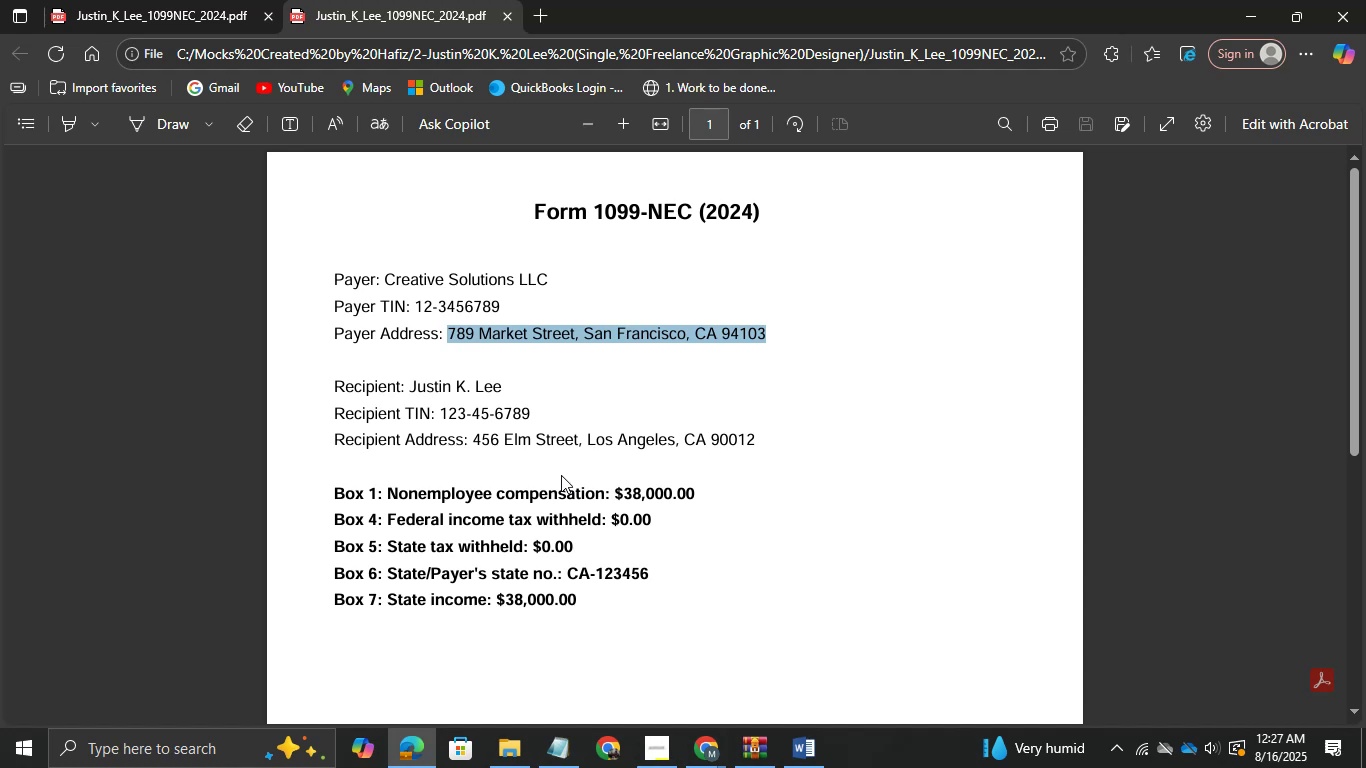 
key(Alt+Tab)
 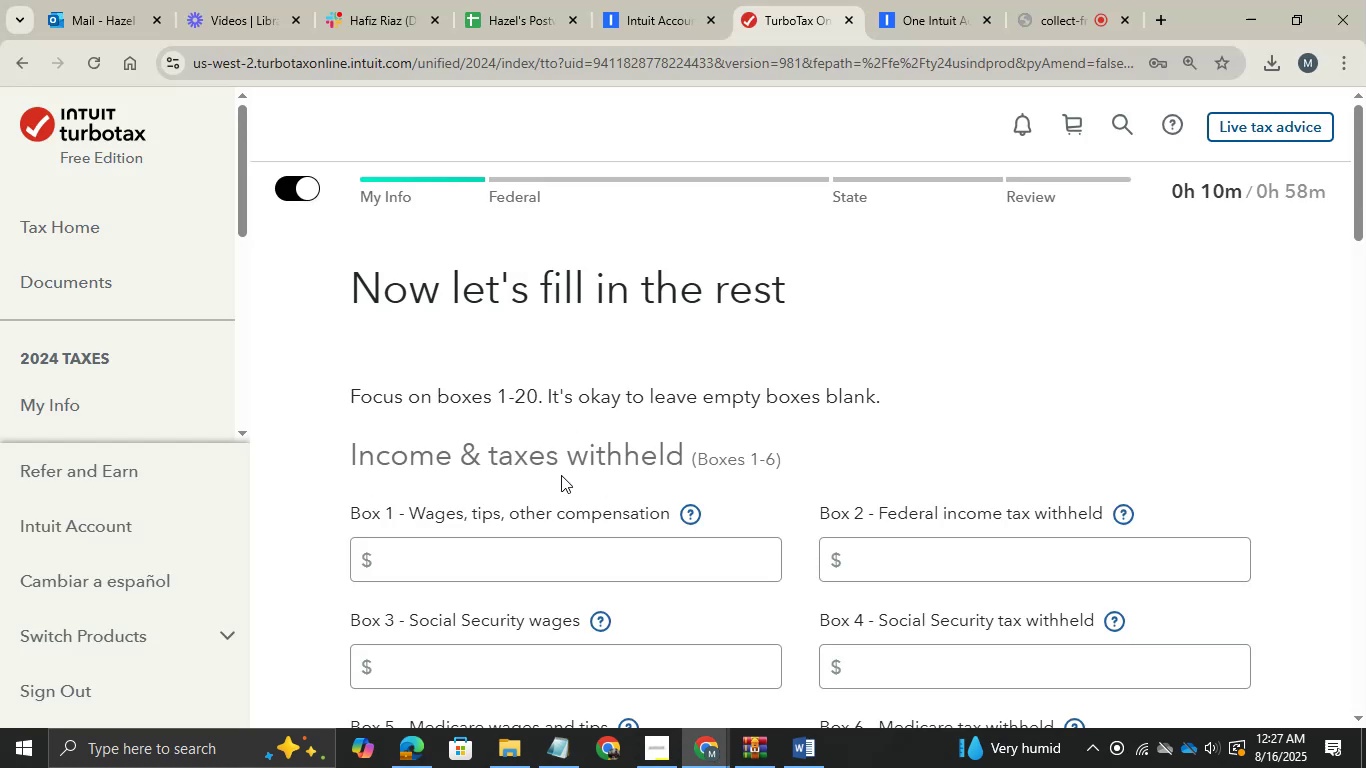 
left_click([436, 563])
 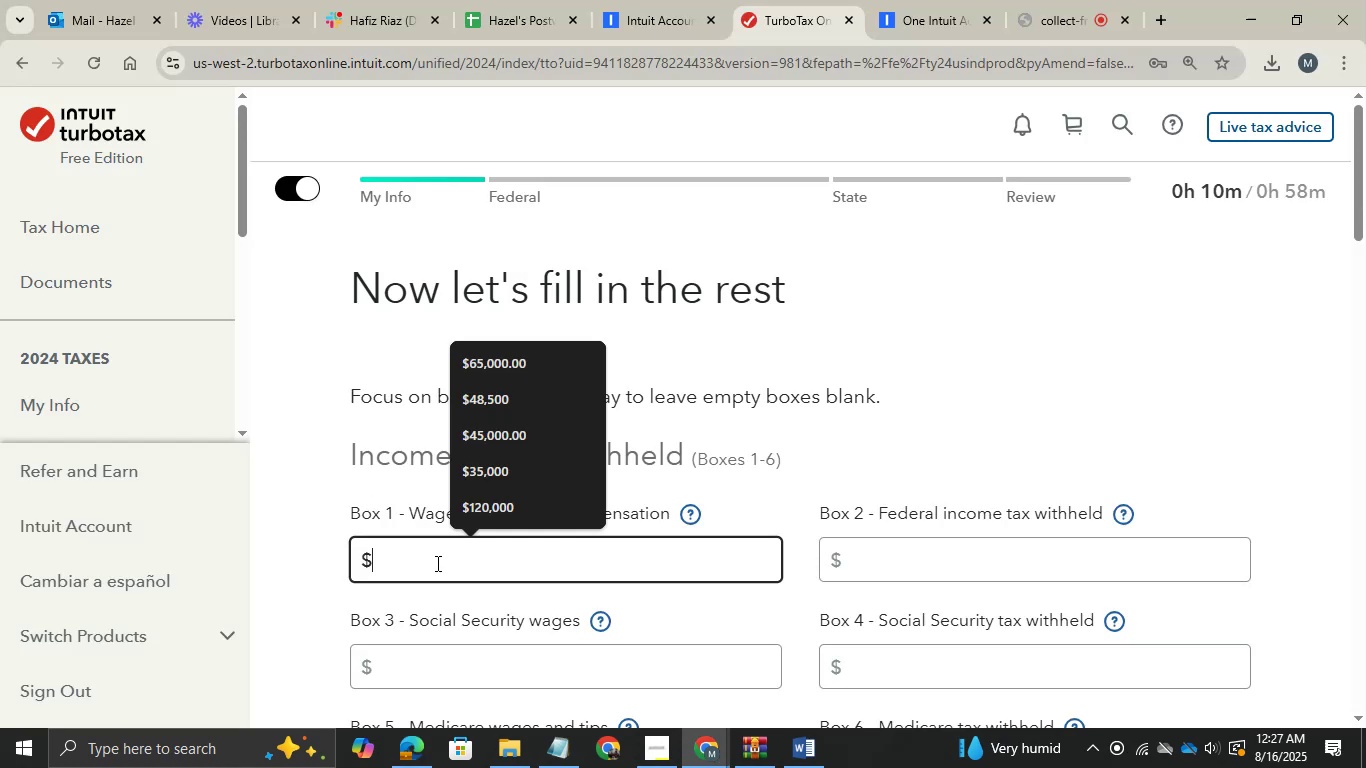 
hold_key(key=AltLeft, duration=0.56)
 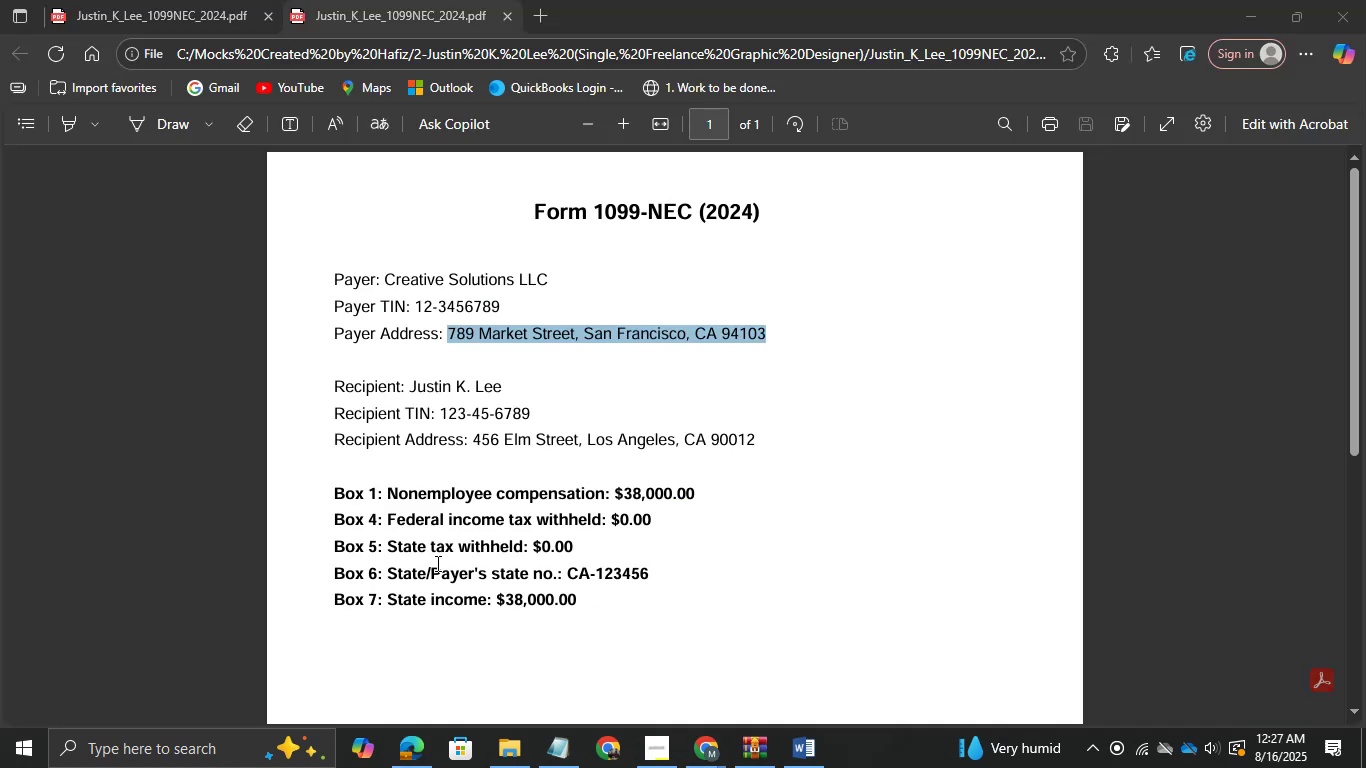 
hold_key(key=Tab, duration=0.5)
 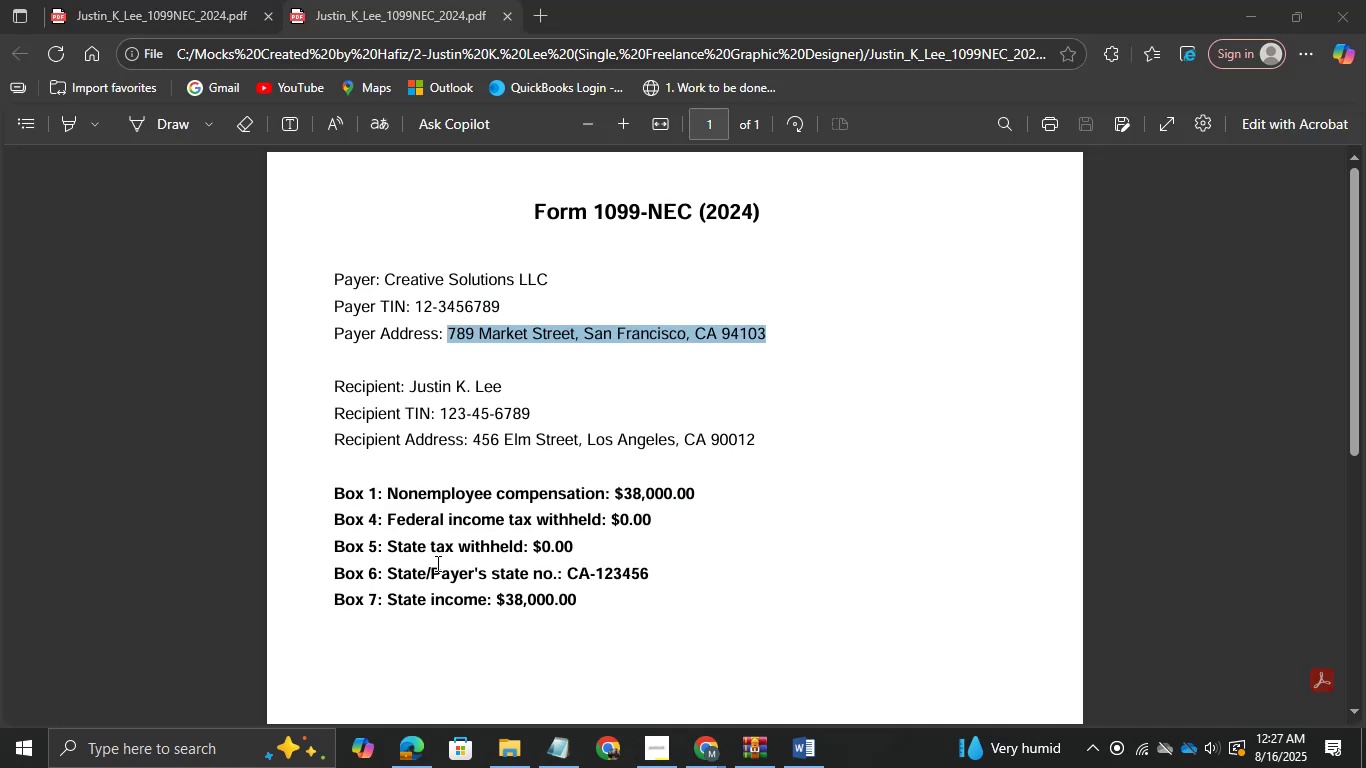 
key(Alt+AltLeft)
 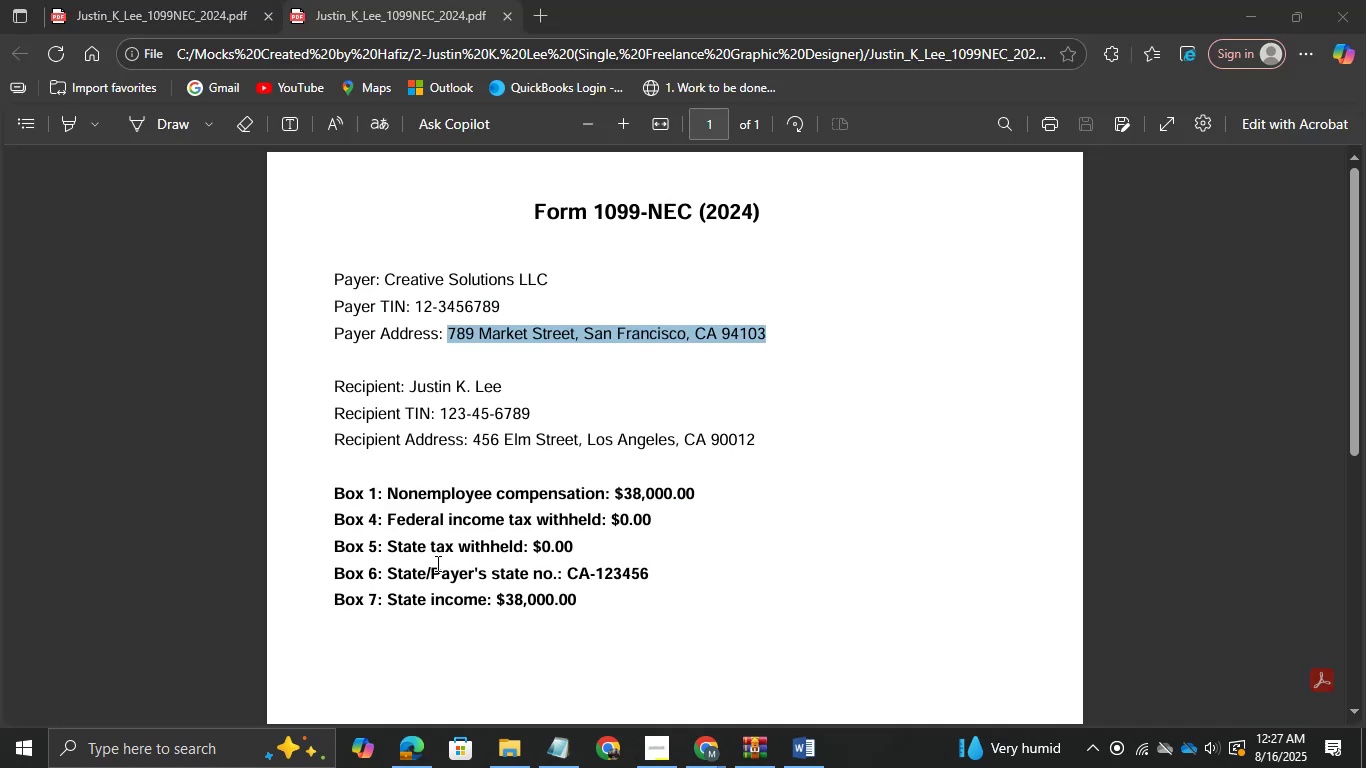 
key(Tab)
type(38000)
key(Tab)
 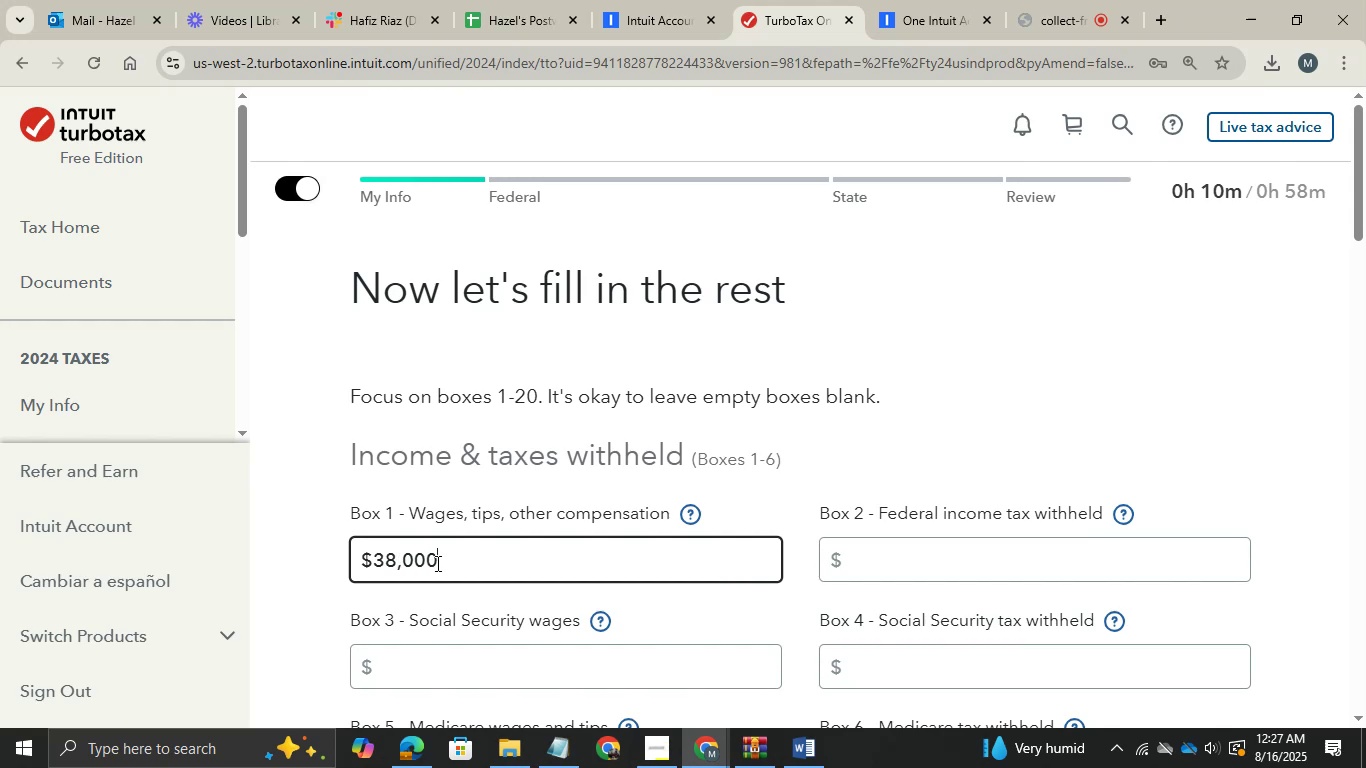 
key(Alt+AltLeft)
 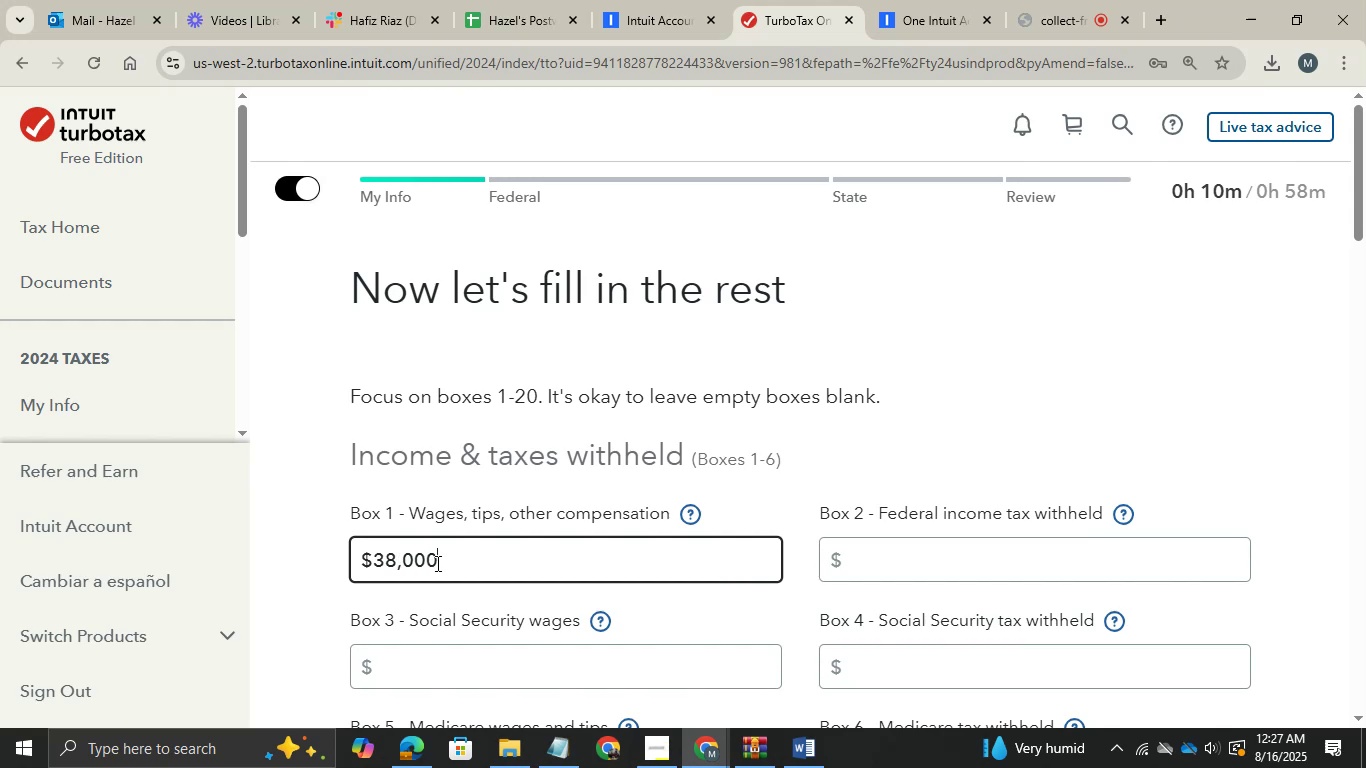 
key(Alt+Tab)
 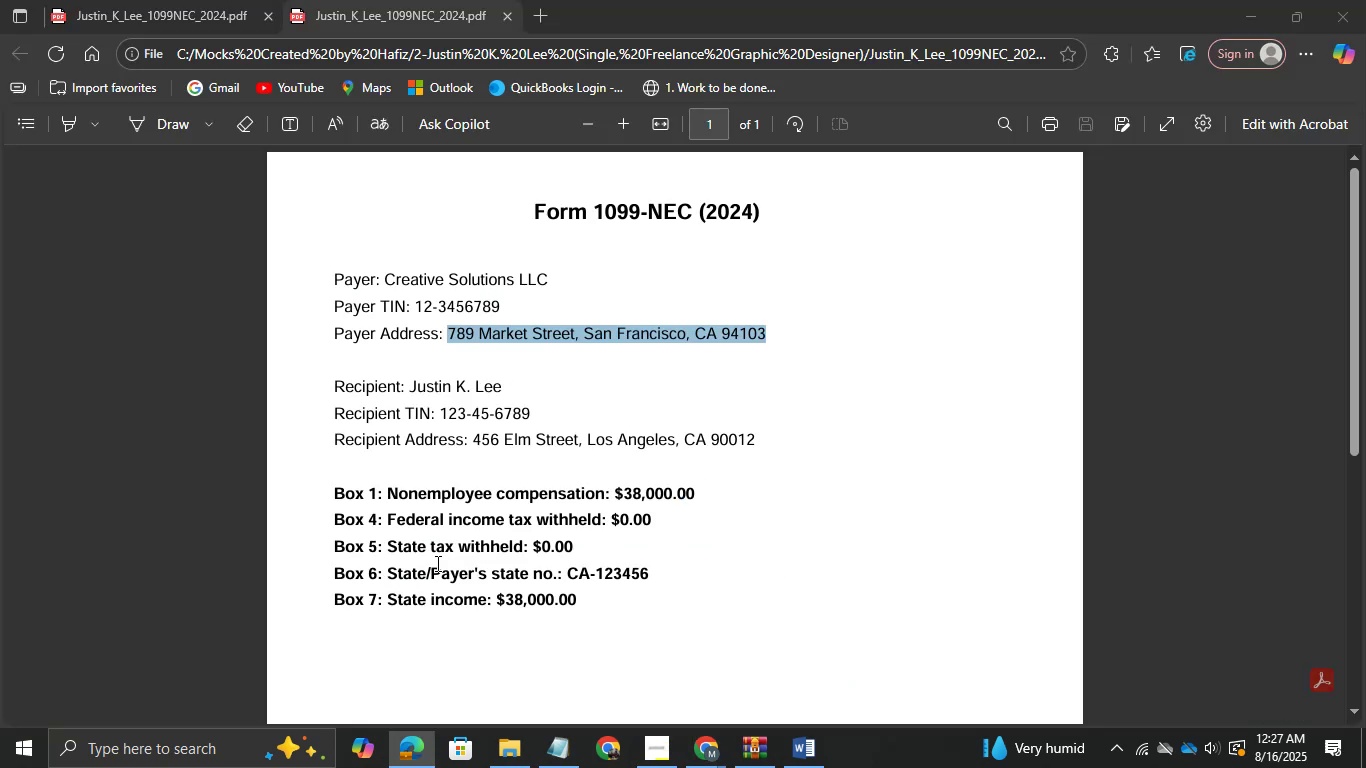 
key(Alt+AltLeft)
 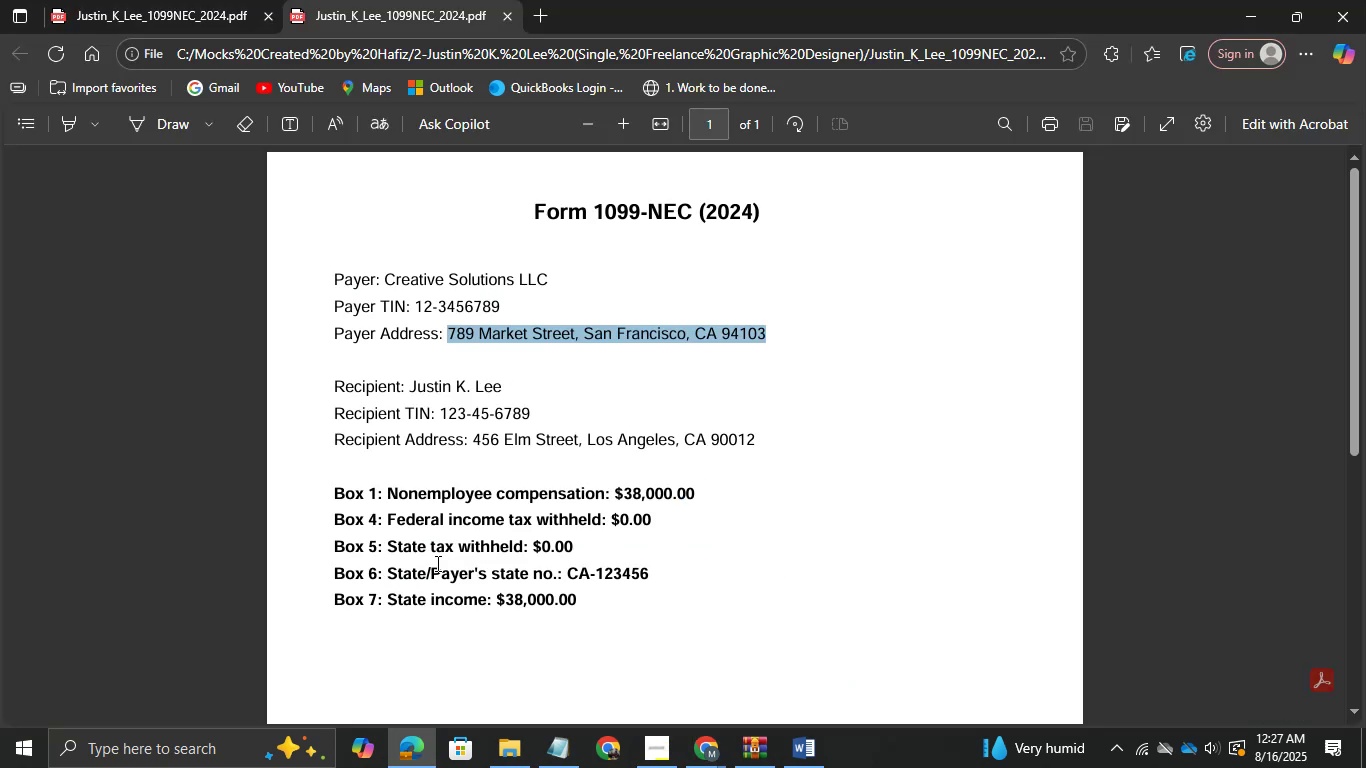 
key(Alt+Tab)
 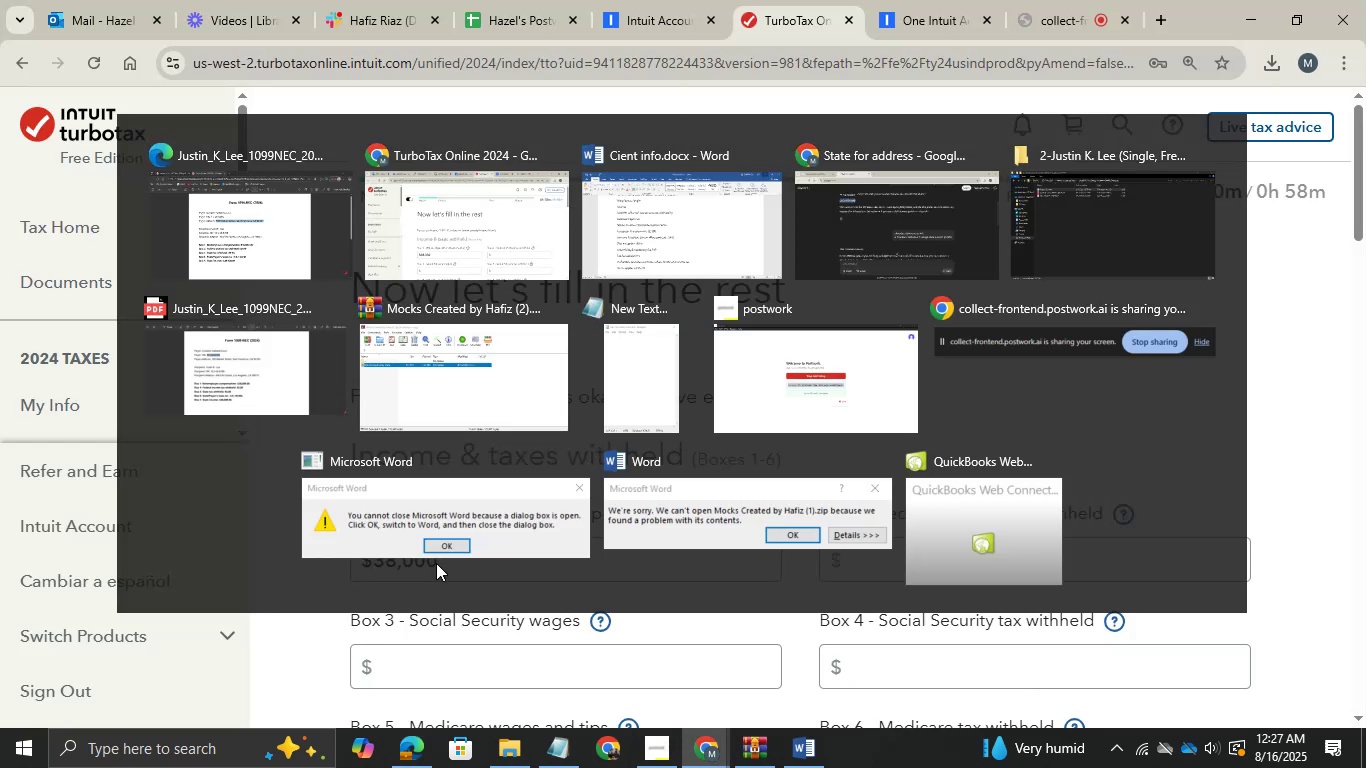 
left_click([900, 573])
 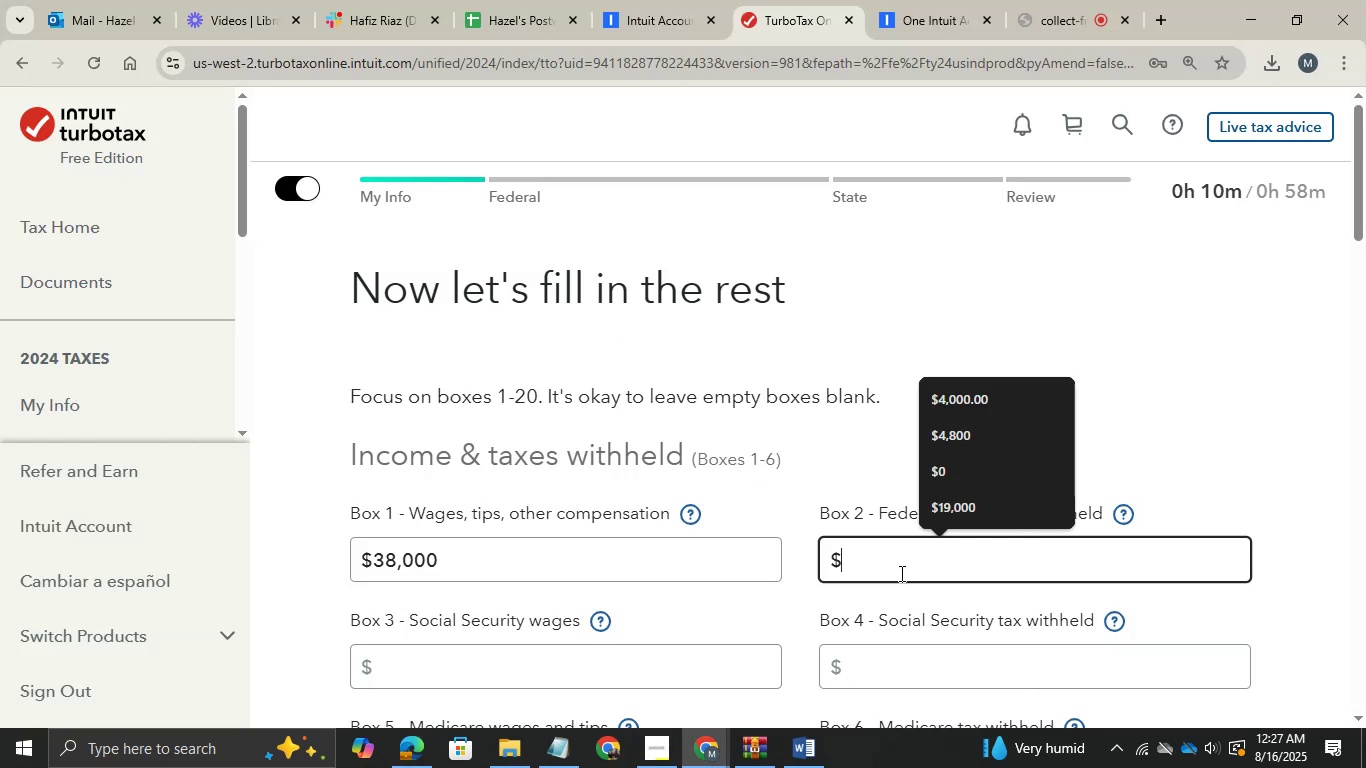 
key(0)
 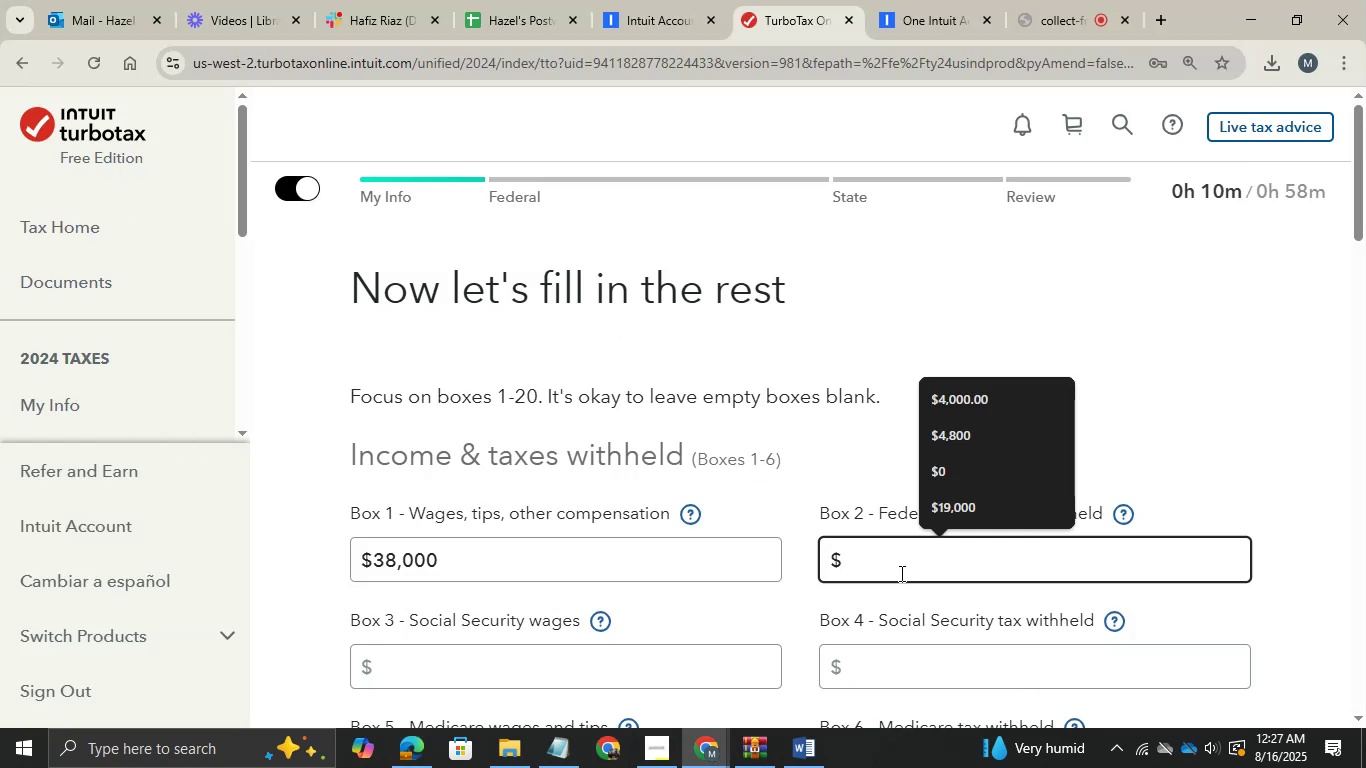 
key(Tab)
 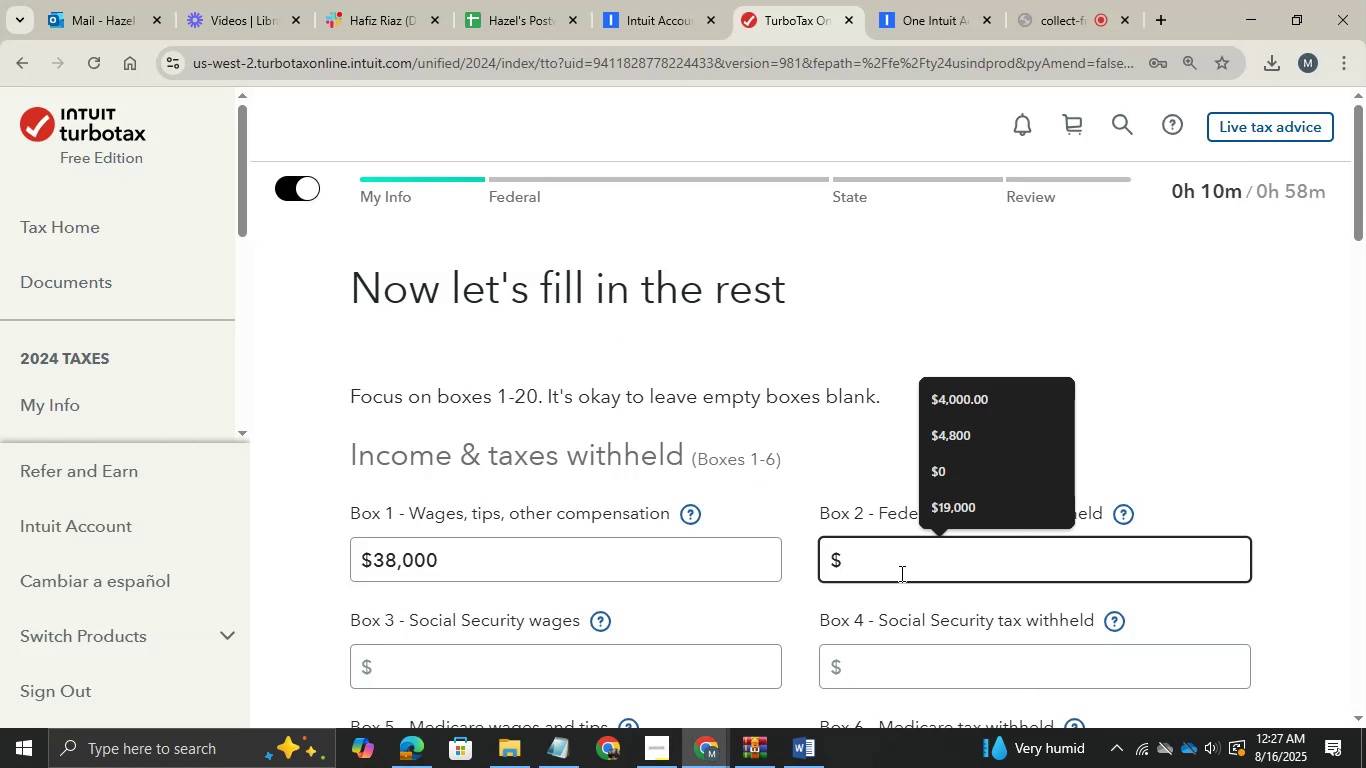 
key(Alt+Tab)
 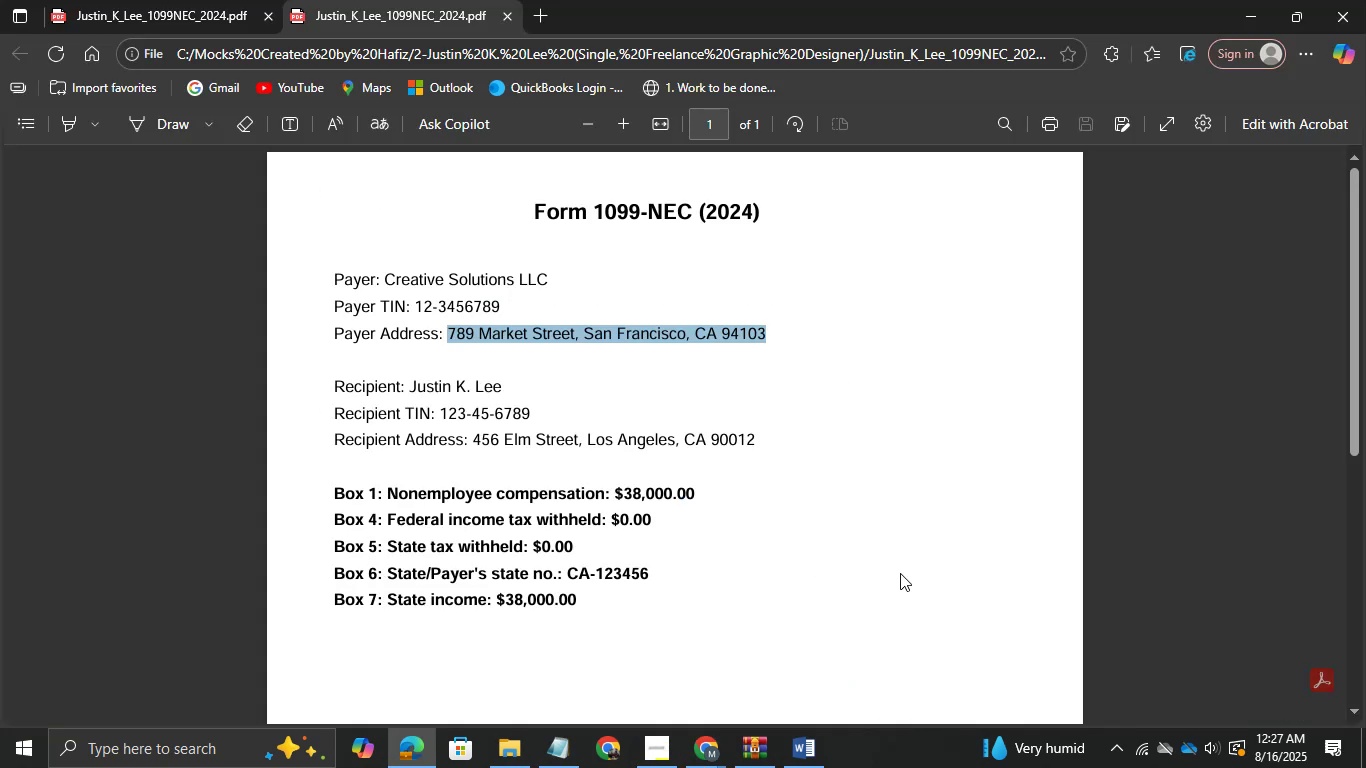 
key(Alt+AltLeft)
 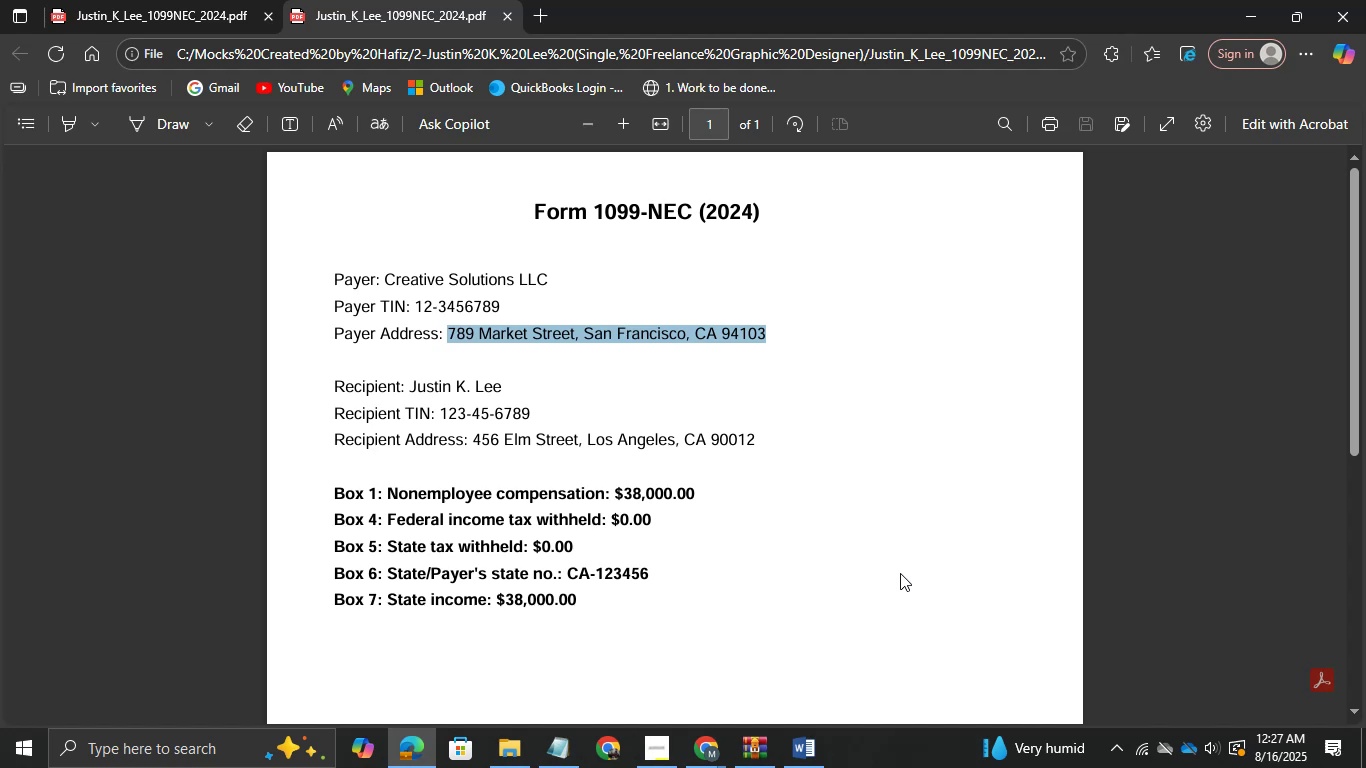 
key(Alt+Tab)
 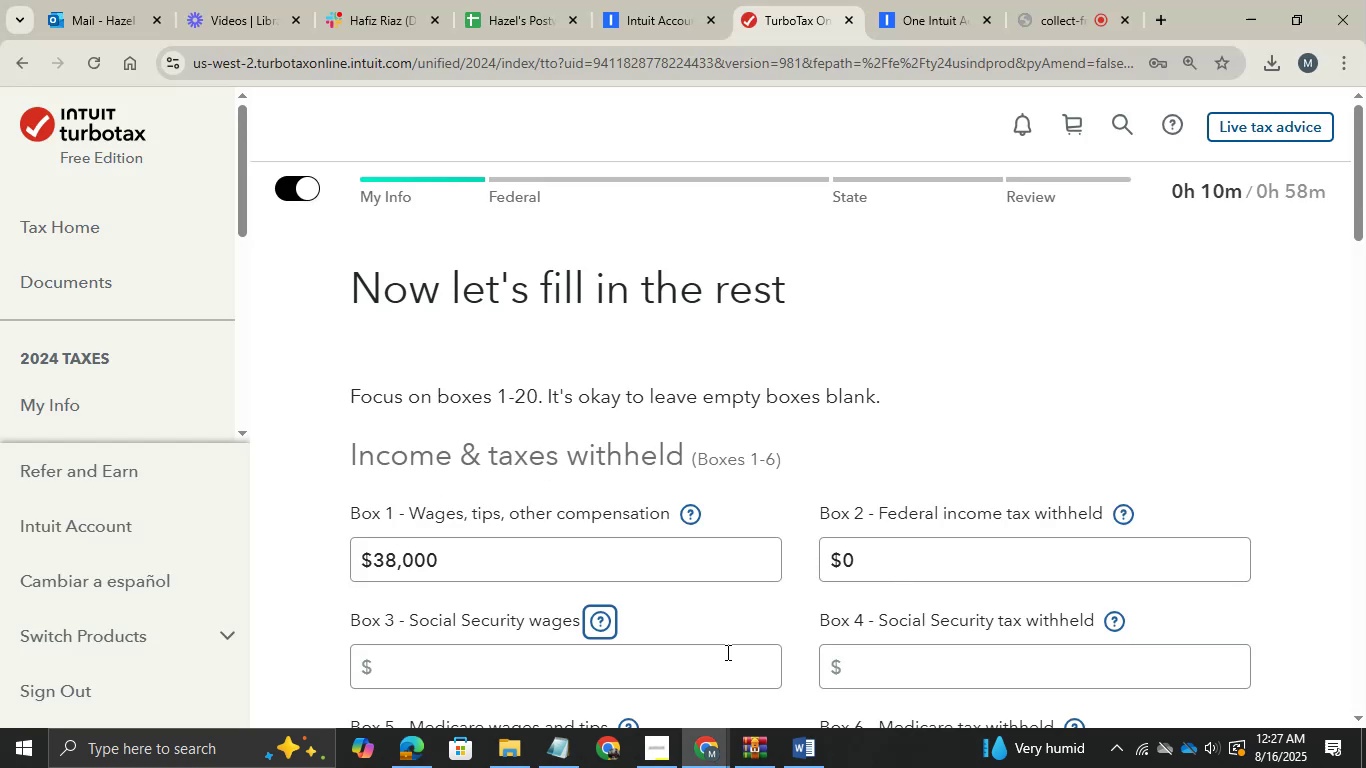 
scroll: coordinate [725, 652], scroll_direction: down, amount: 3.0
 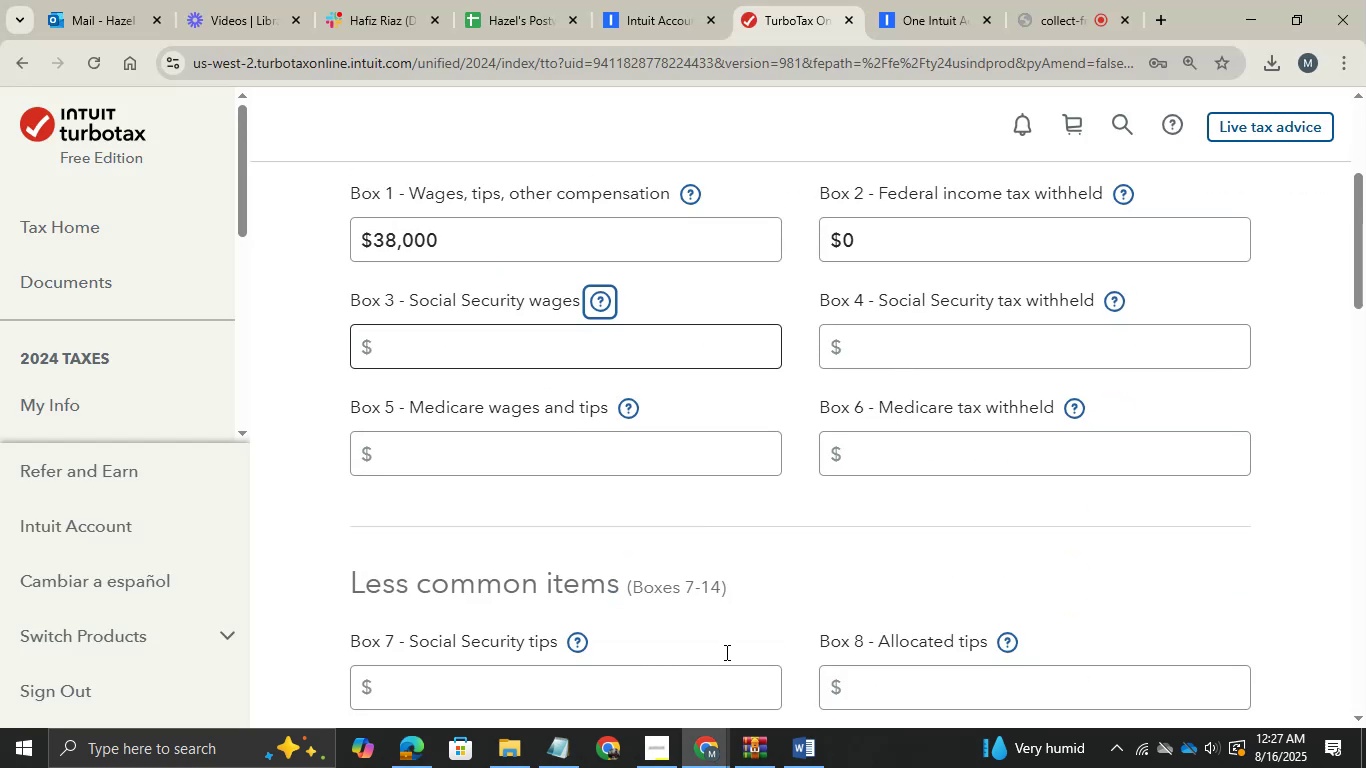 
scroll: coordinate [725, 652], scroll_direction: none, amount: 0.0
 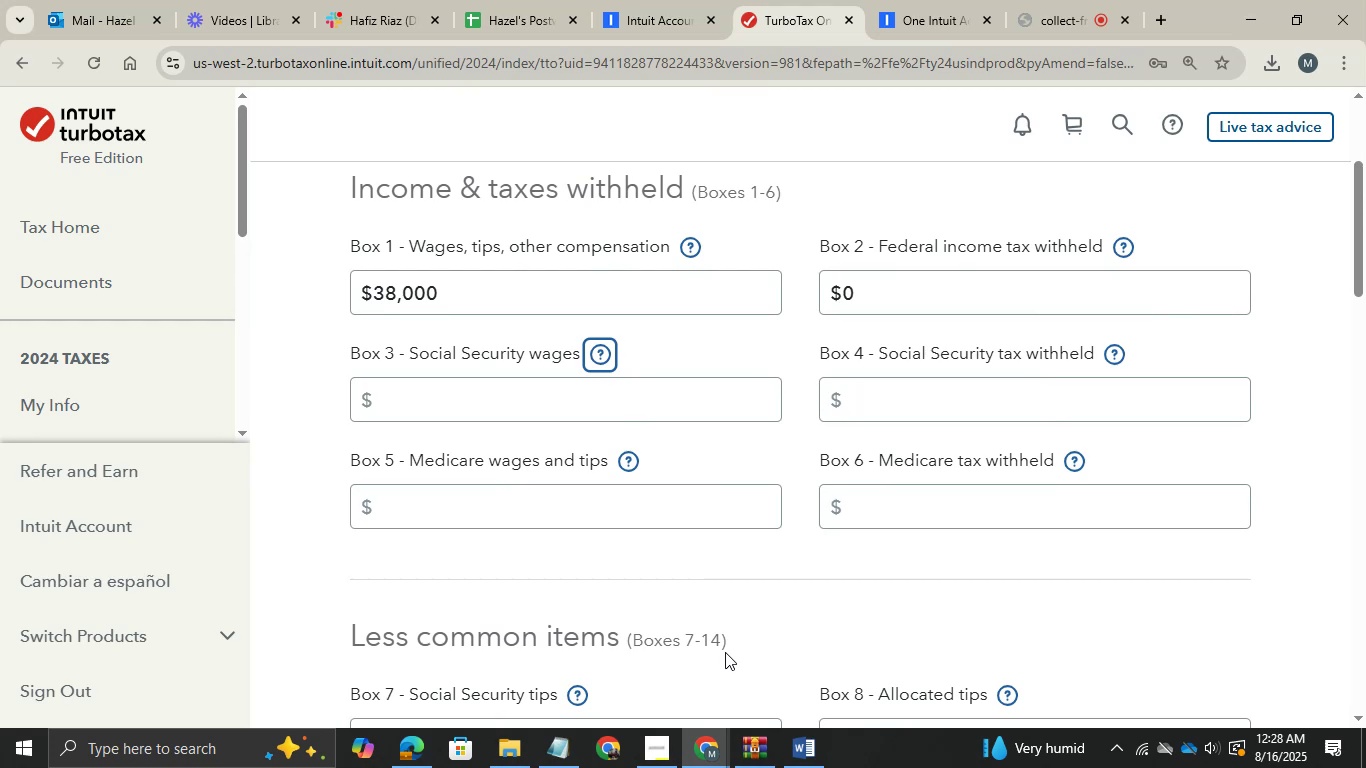 
wait(20.76)
 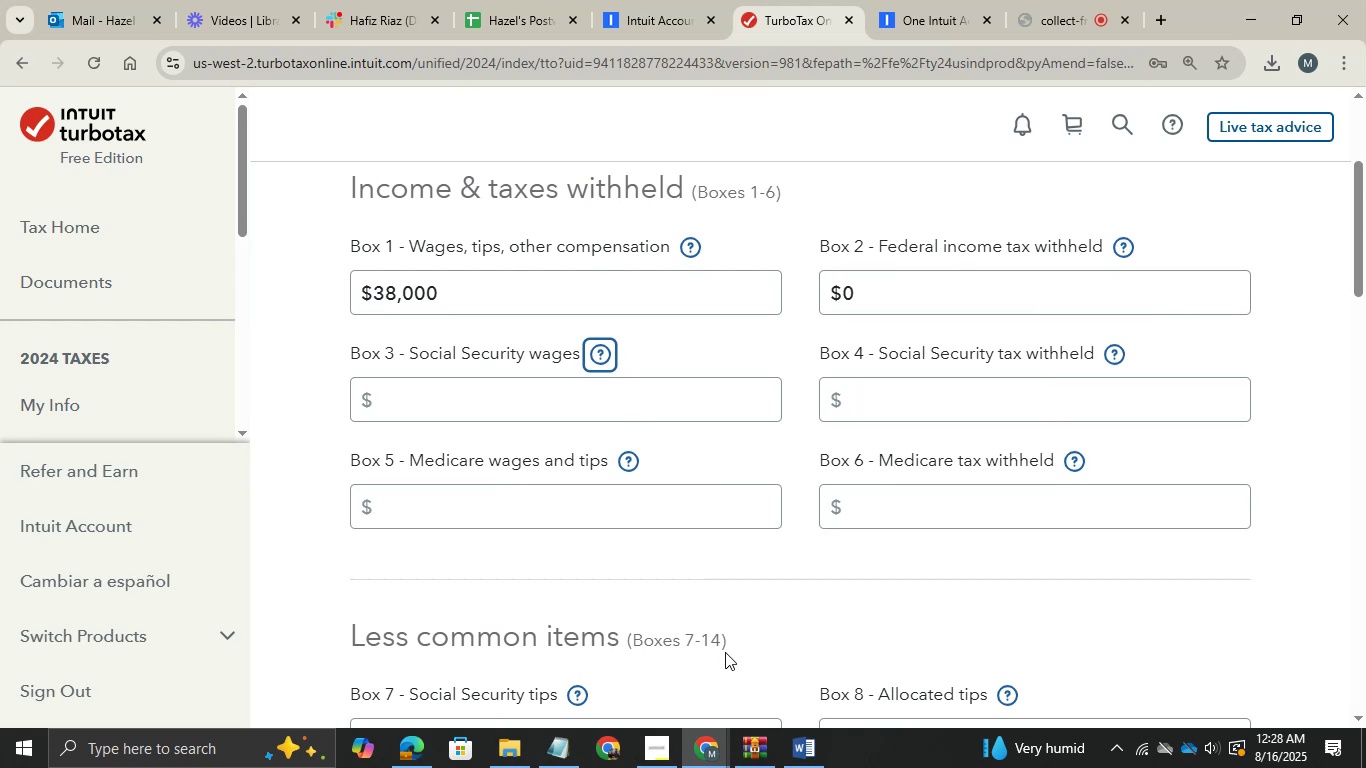 
hold_key(key=AltLeft, duration=0.69)
 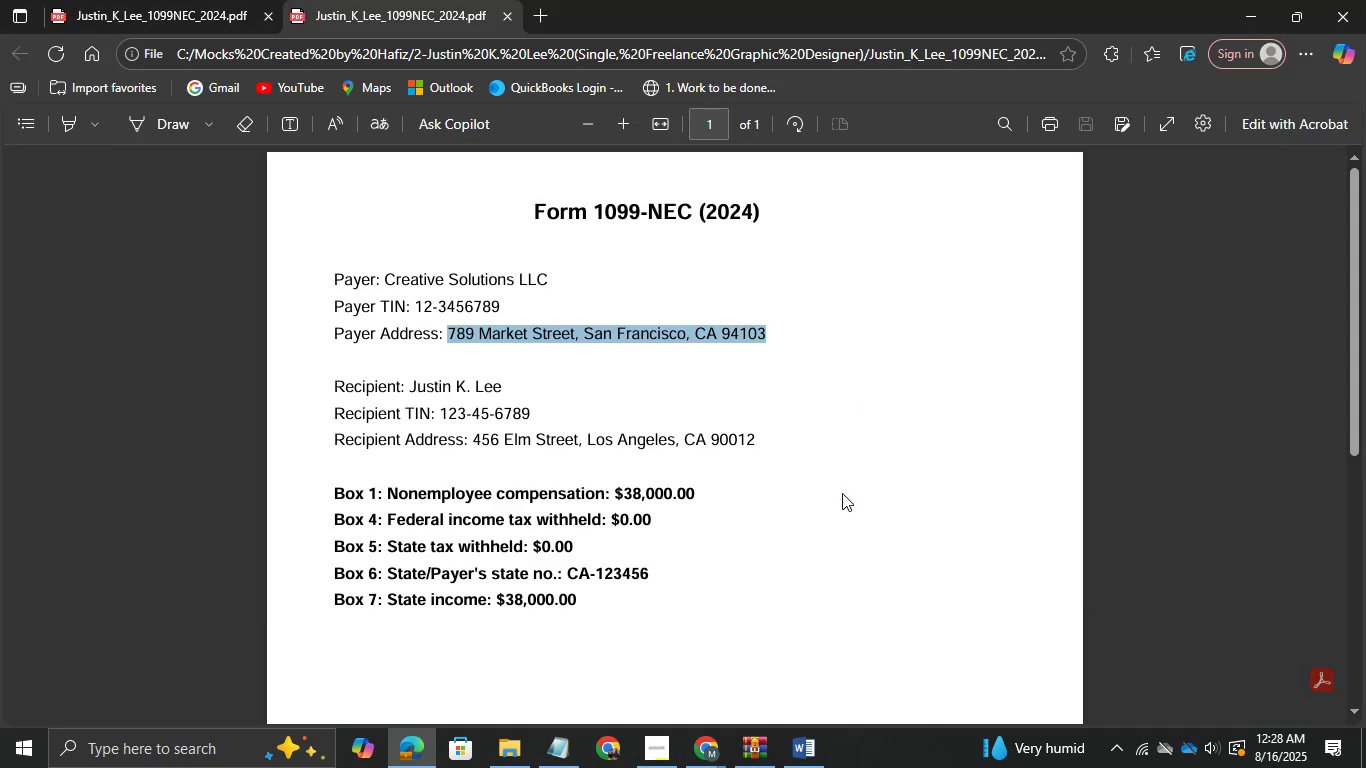 
hold_key(key=Tab, duration=0.68)
 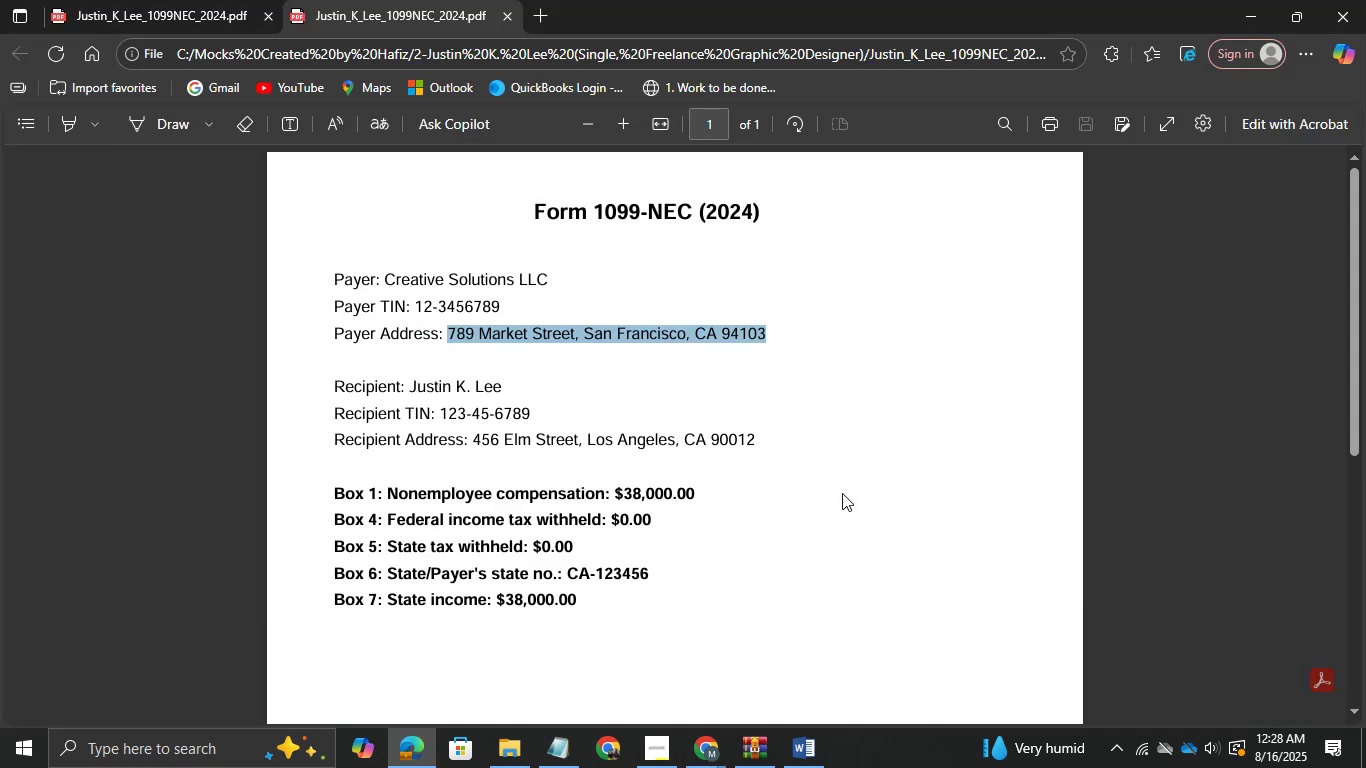 
hold_key(key=AltLeft, duration=0.55)
 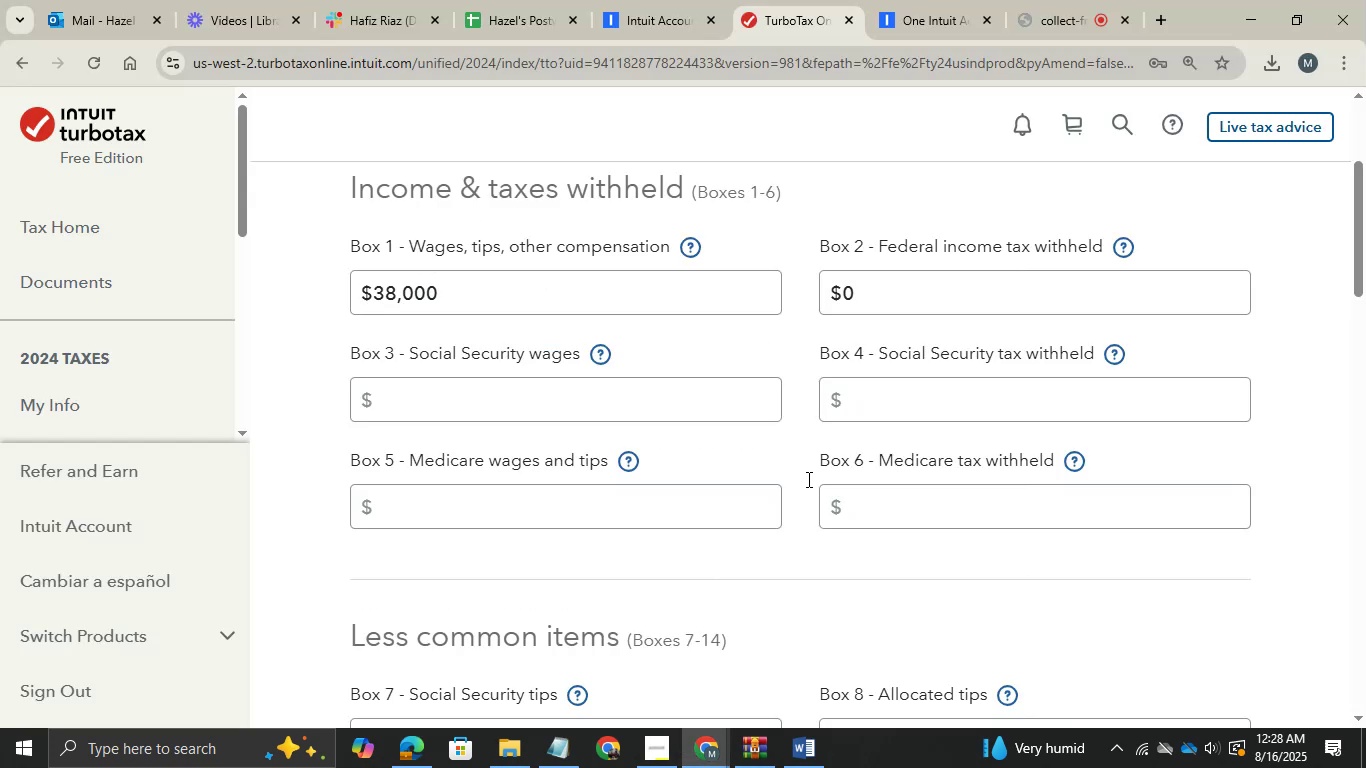 
hold_key(key=Tab, duration=0.4)
 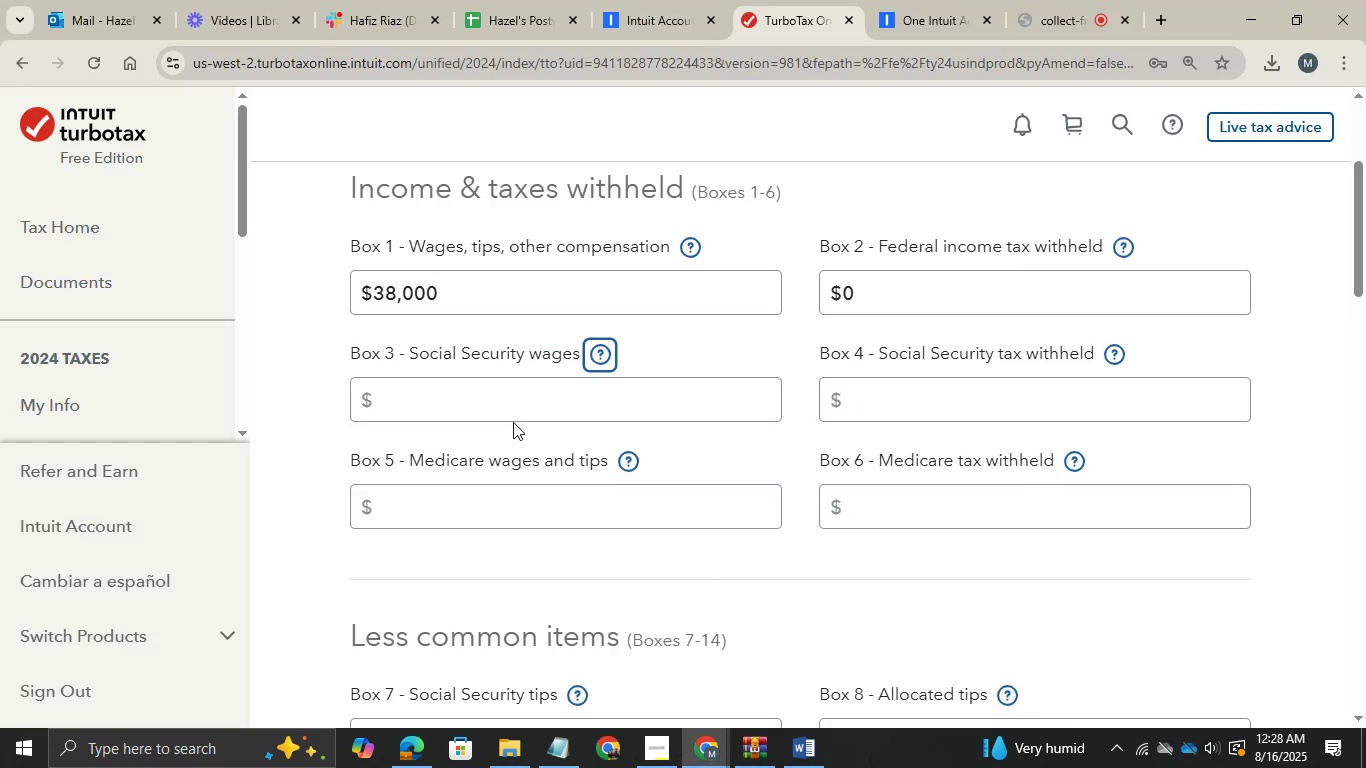 
left_click([513, 413])
 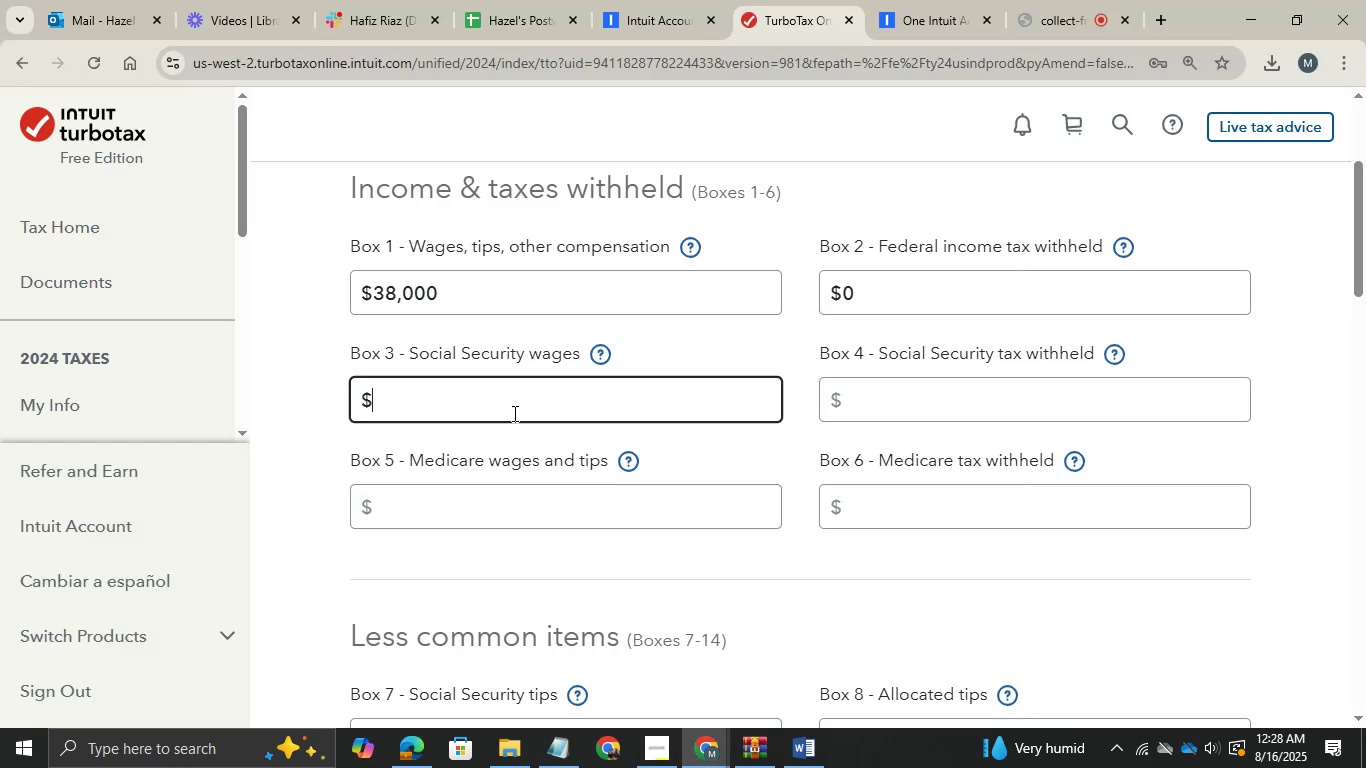 
key(Alt+AltLeft)
 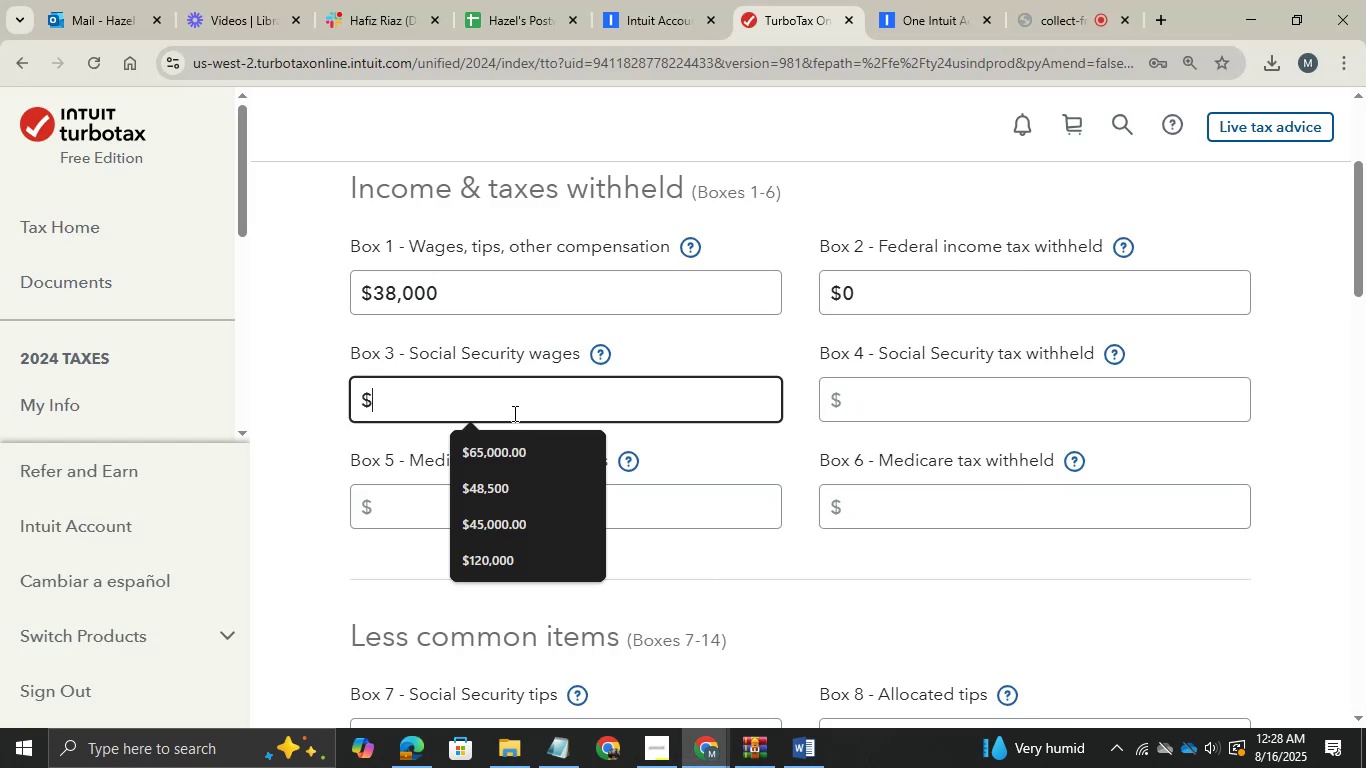 
key(Alt+Tab)
 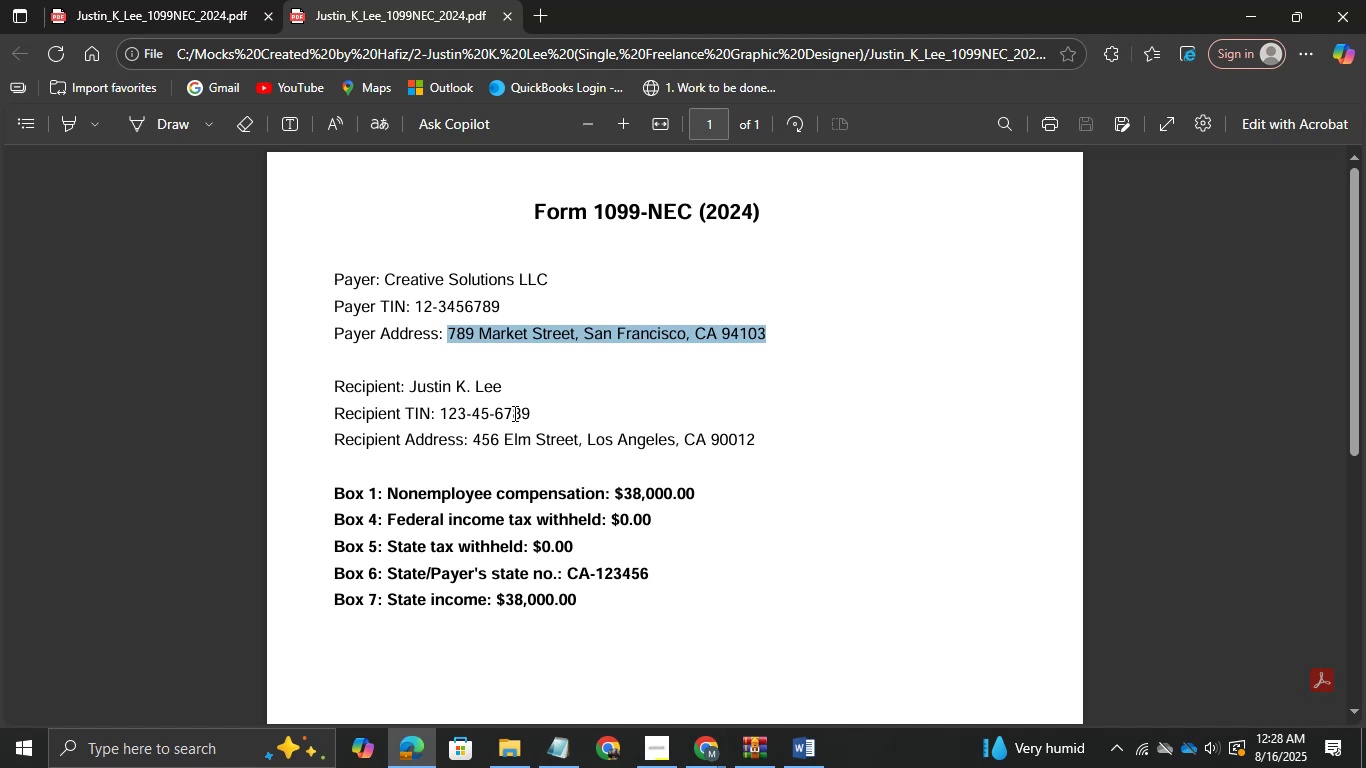 
key(Alt+Tab)
 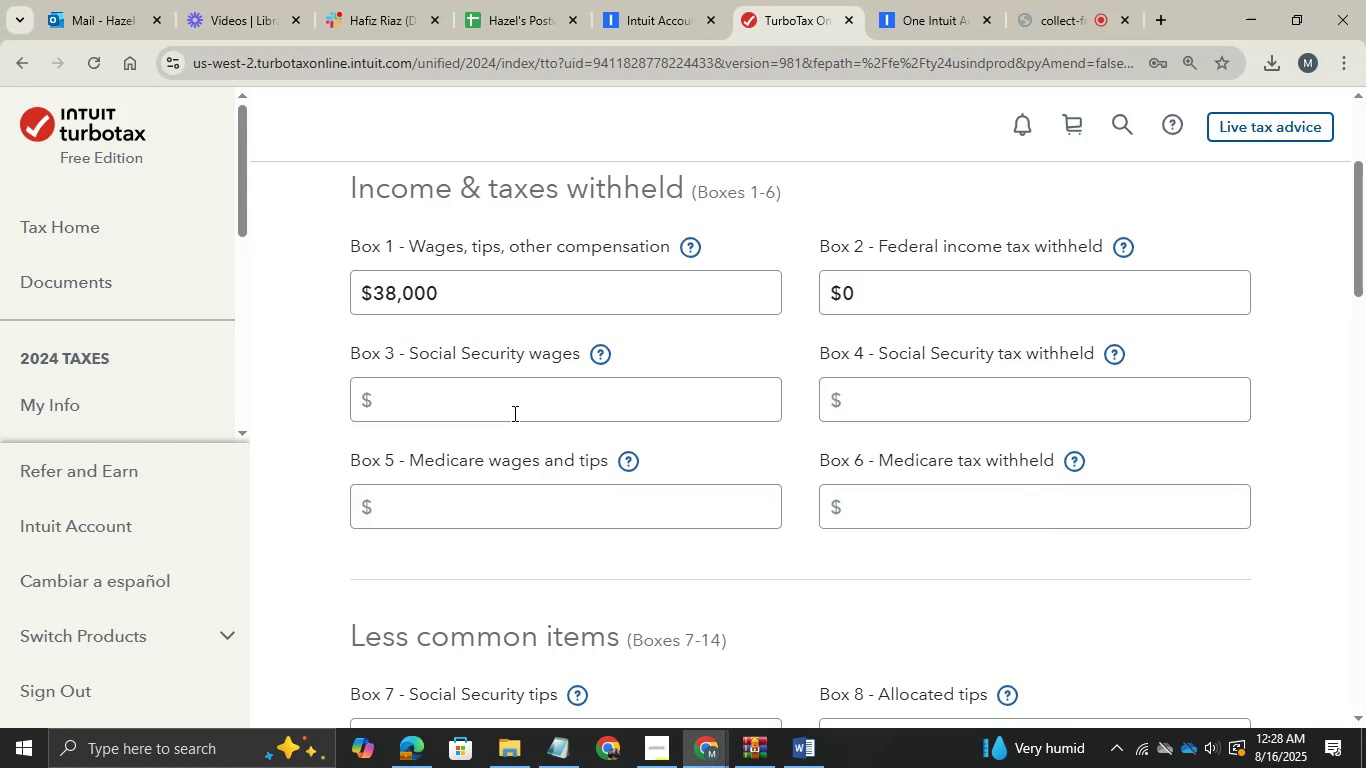 
left_click([513, 413])
 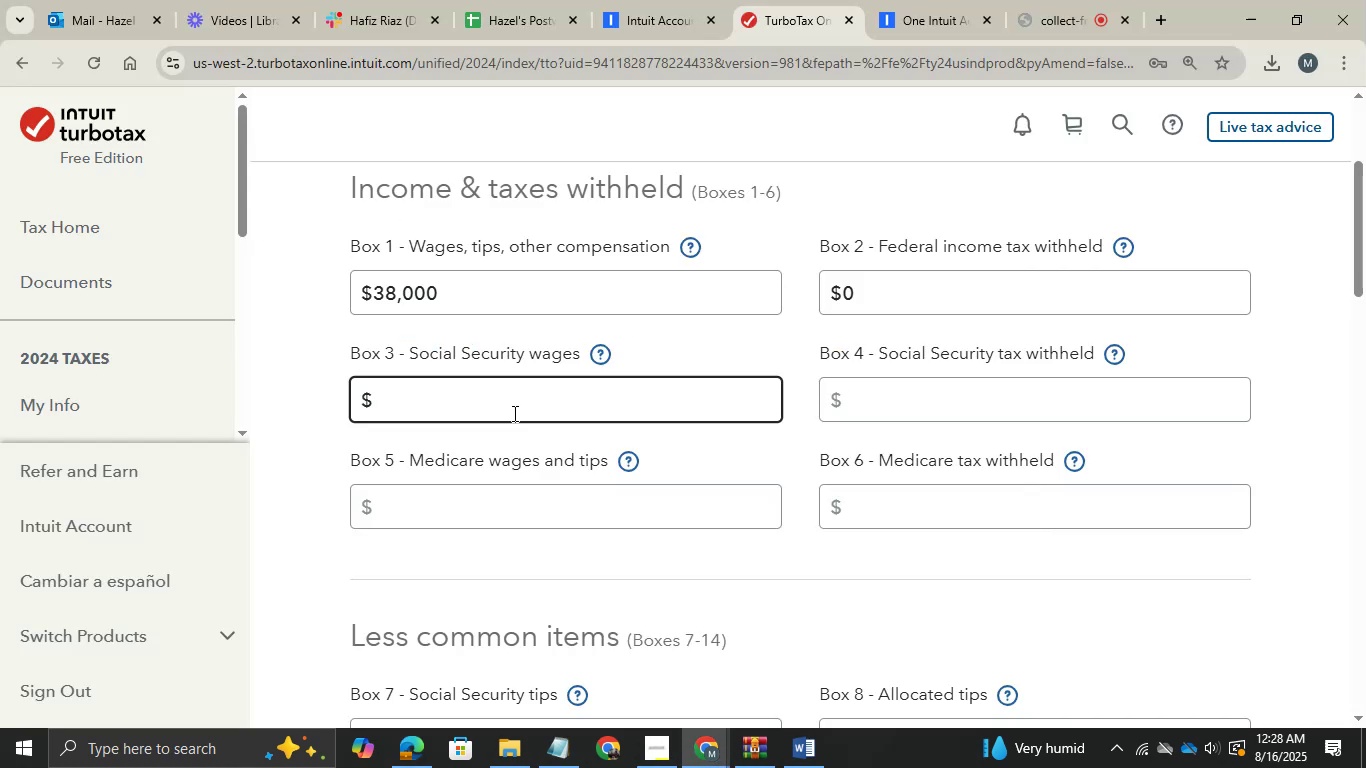 
key(0)
 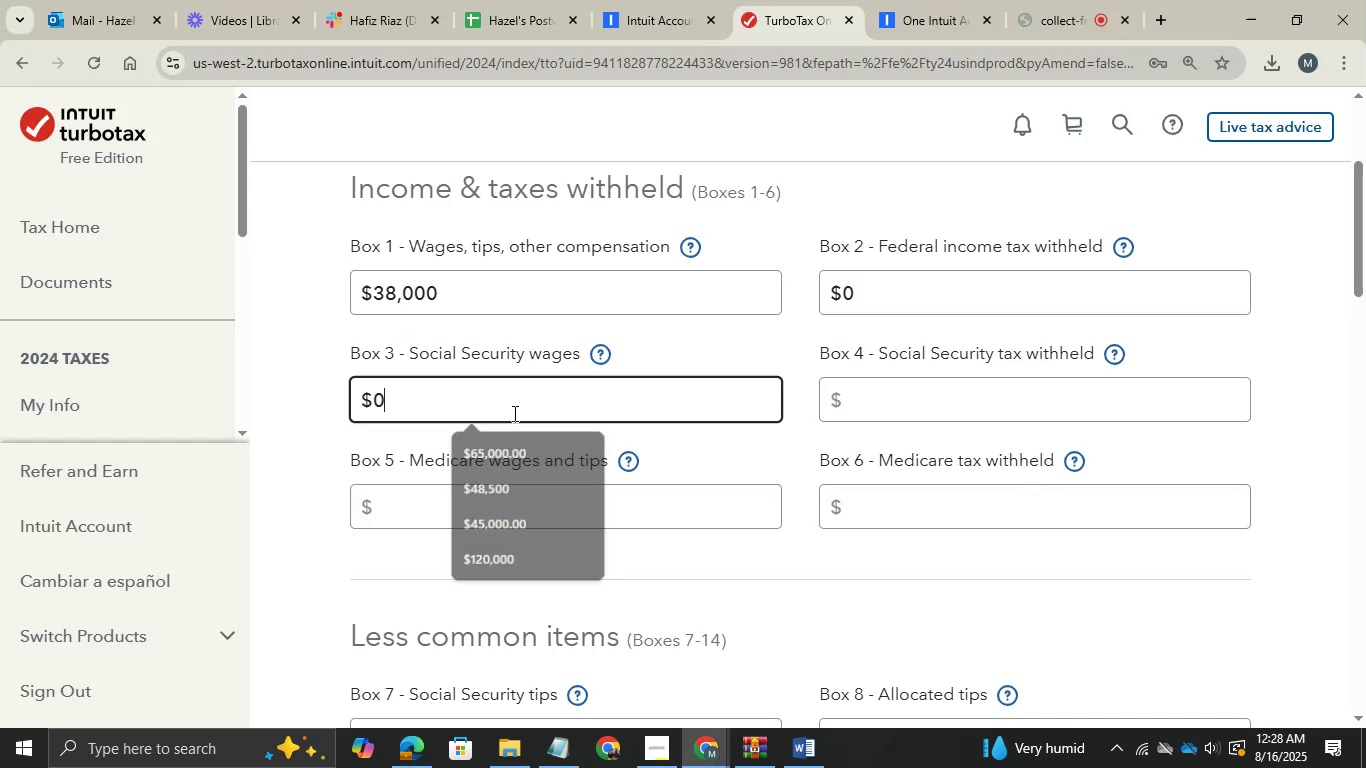 
key(Tab)
 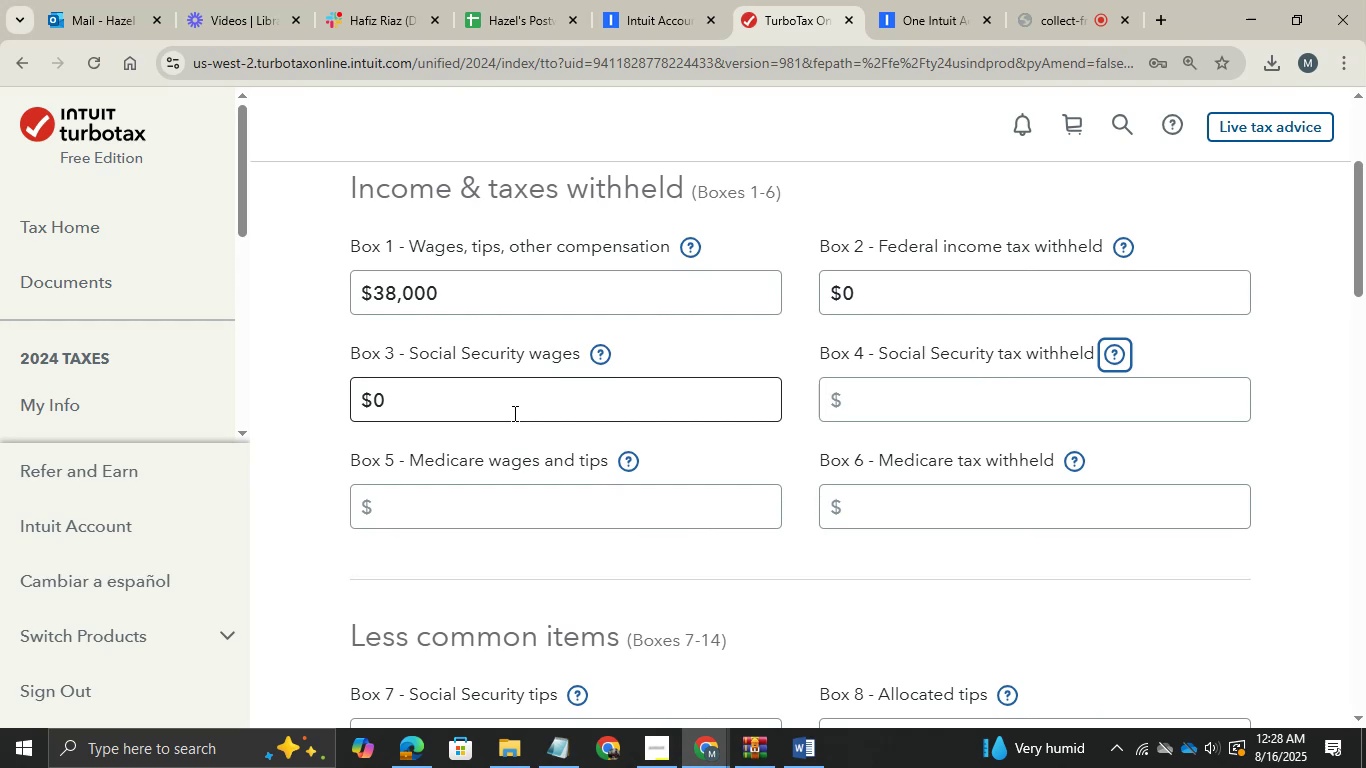 
wait(13.83)
 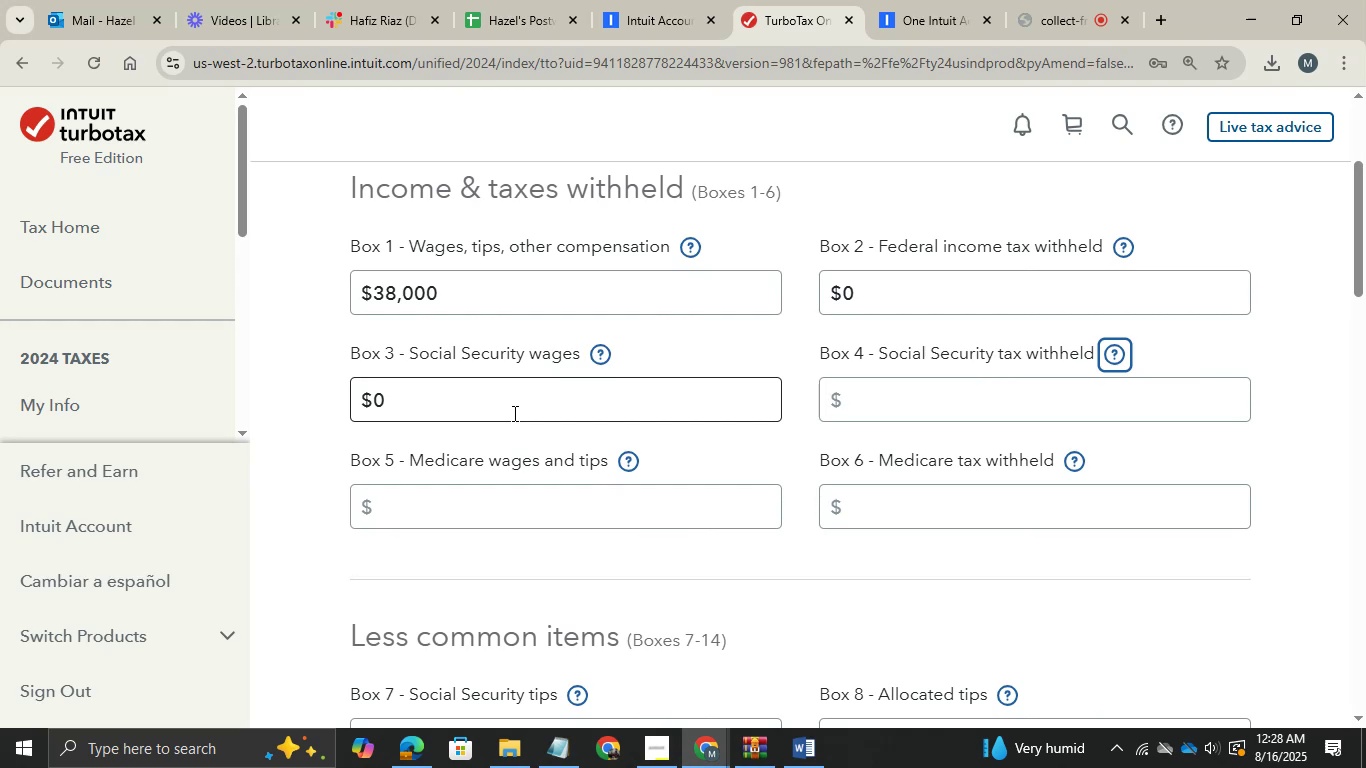 
key(Tab)
 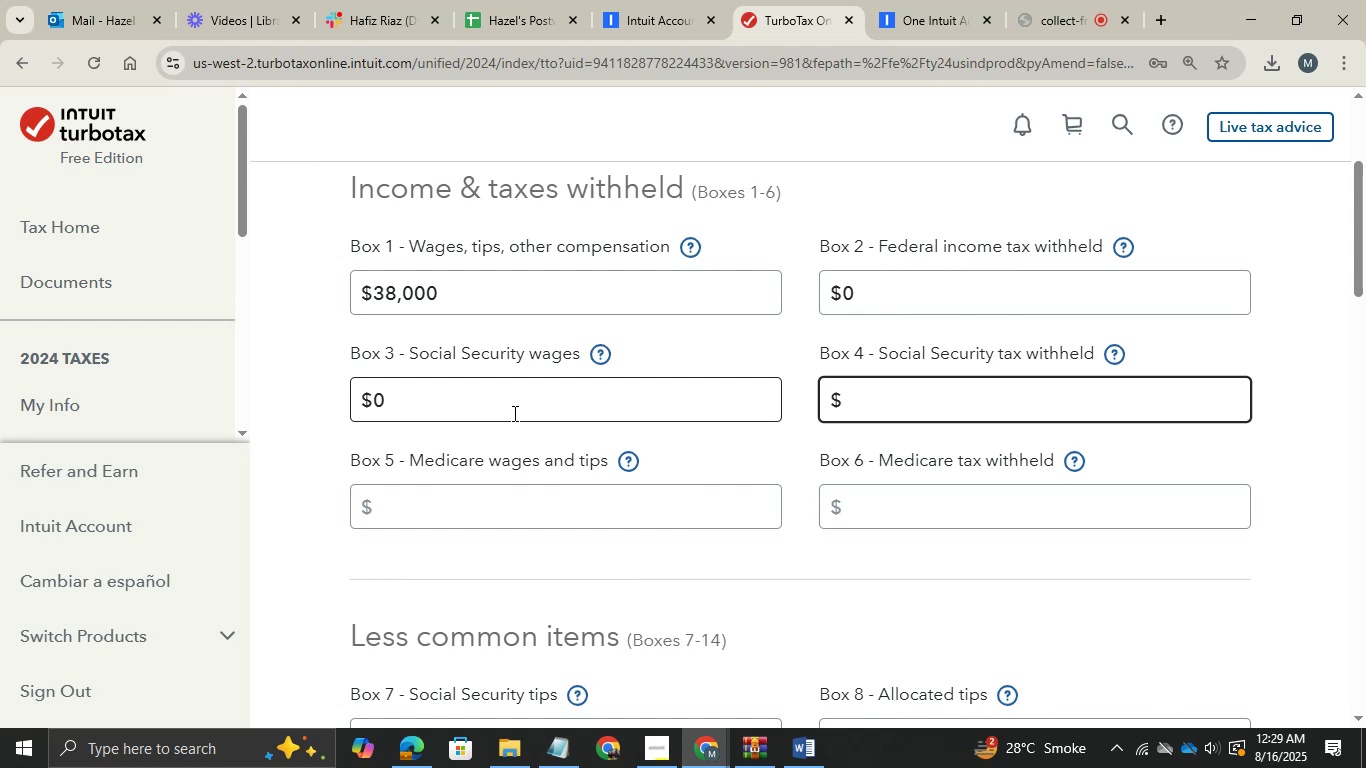 
wait(65.4)
 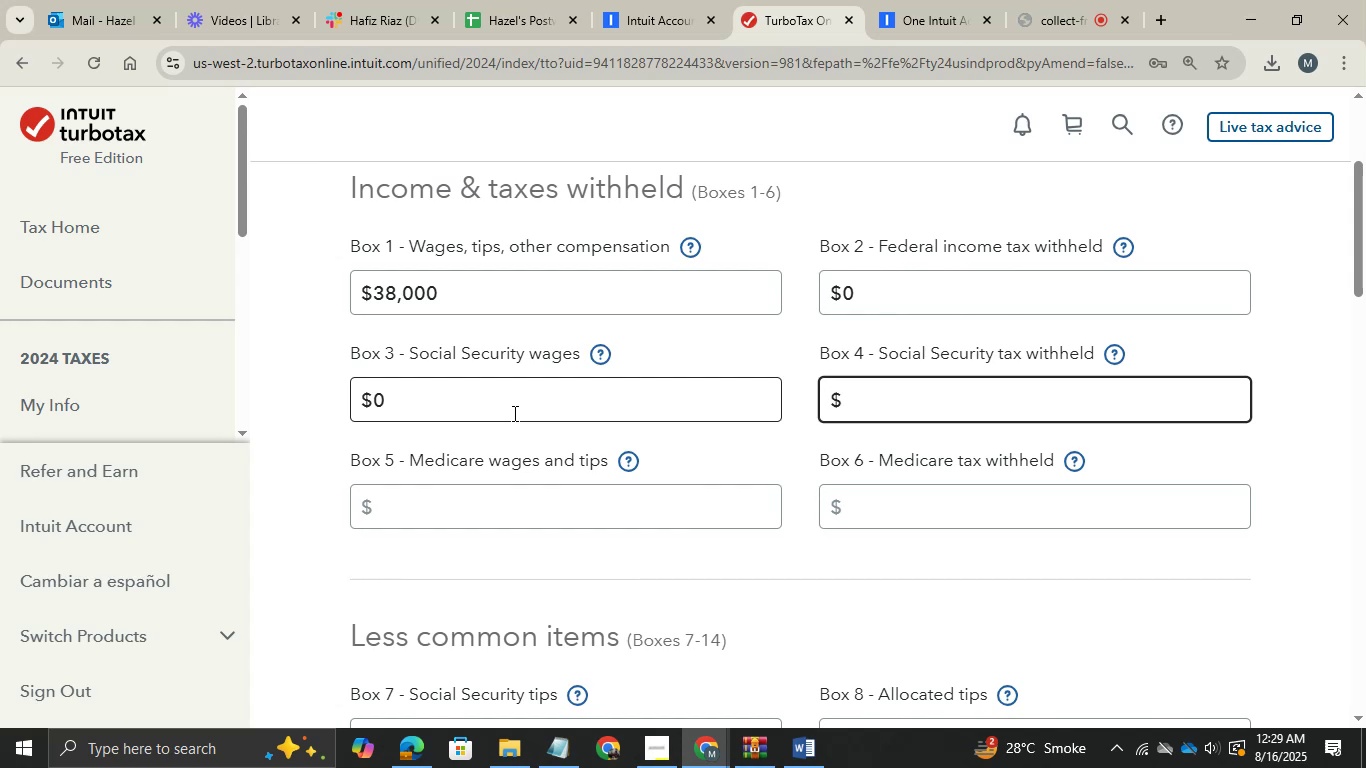 
hold_key(key=AltLeft, duration=0.44)
 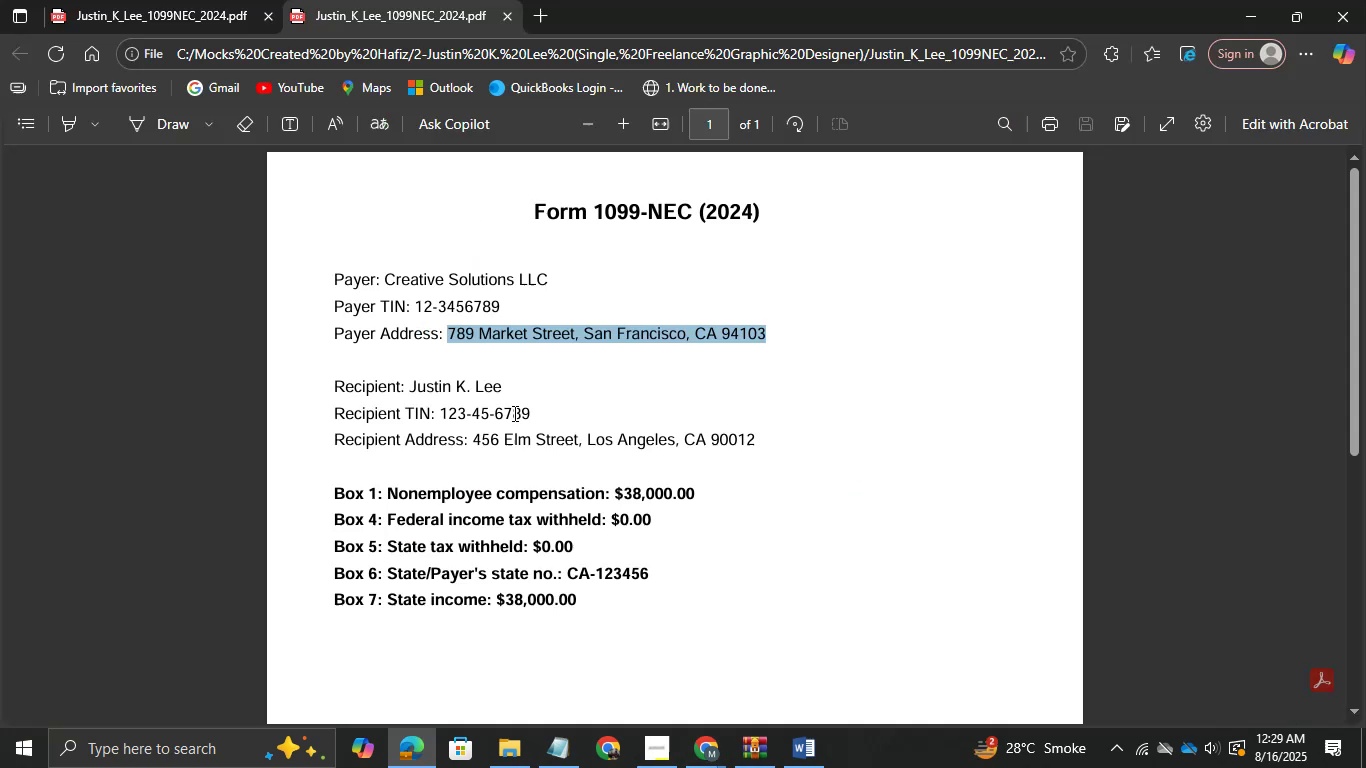 
hold_key(key=Tab, duration=0.34)
 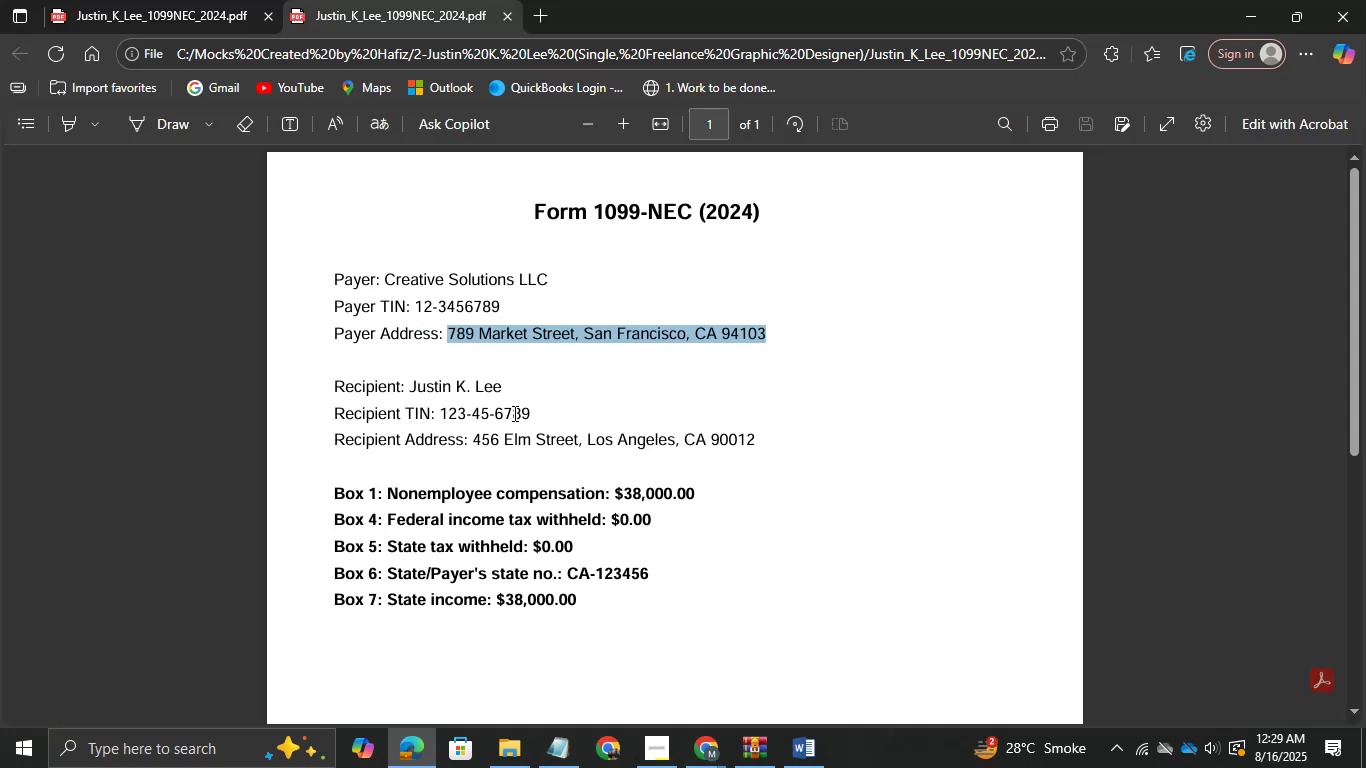 
key(Alt+AltLeft)
 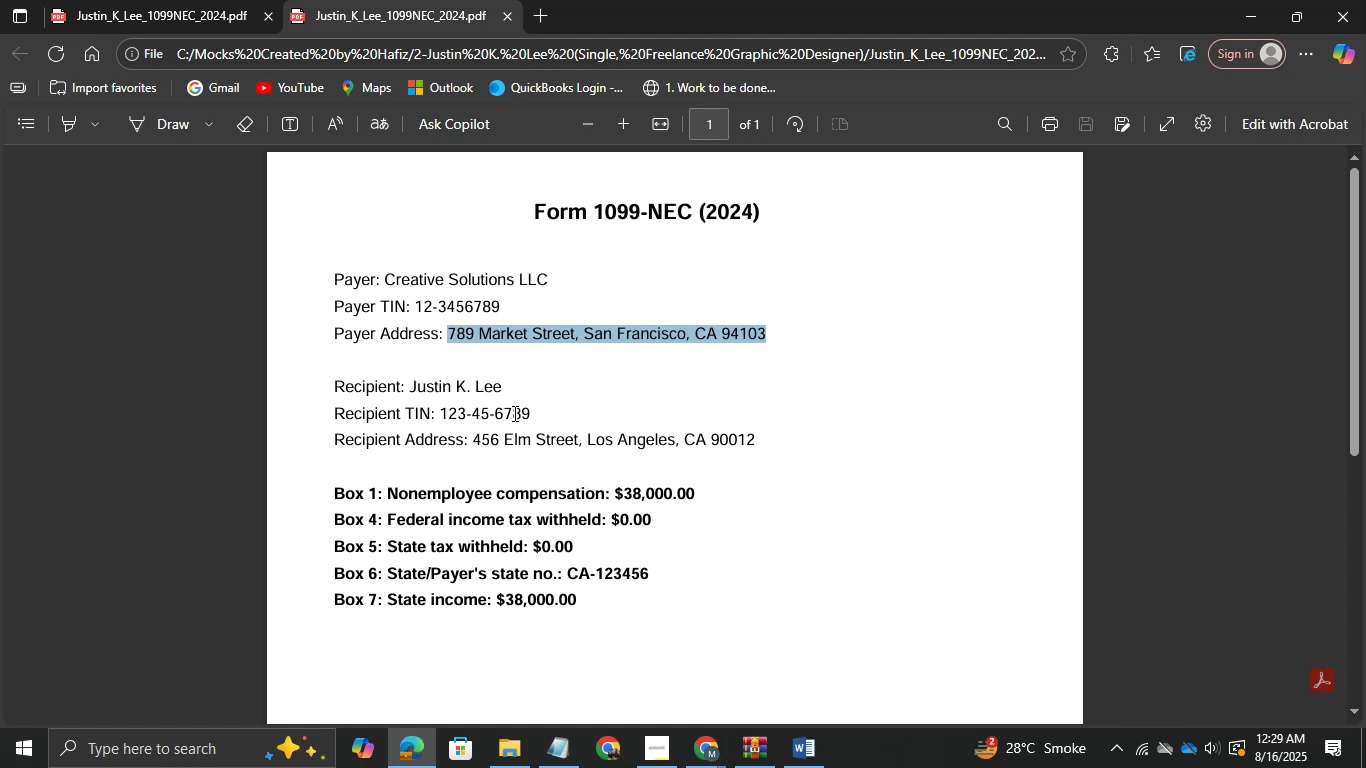 
wait(5.32)
 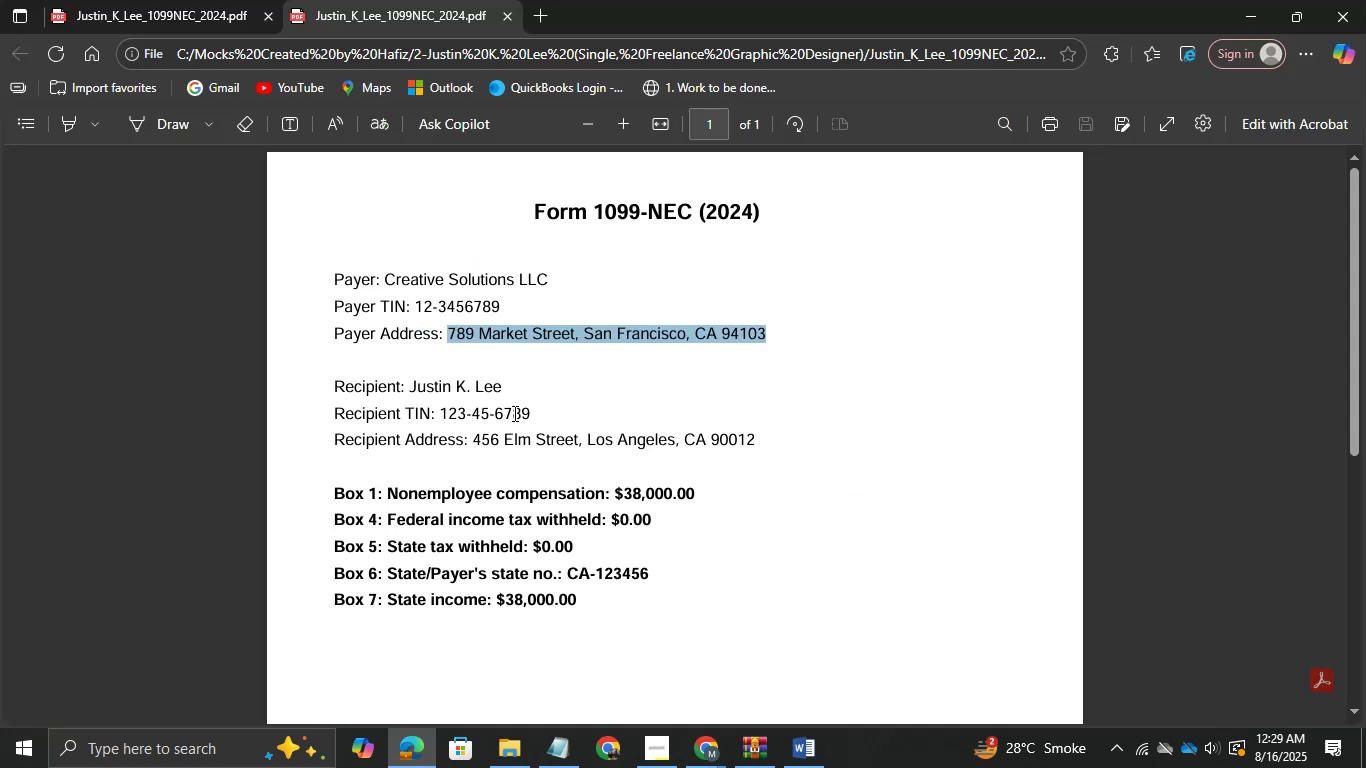 
key(Alt+AltLeft)
 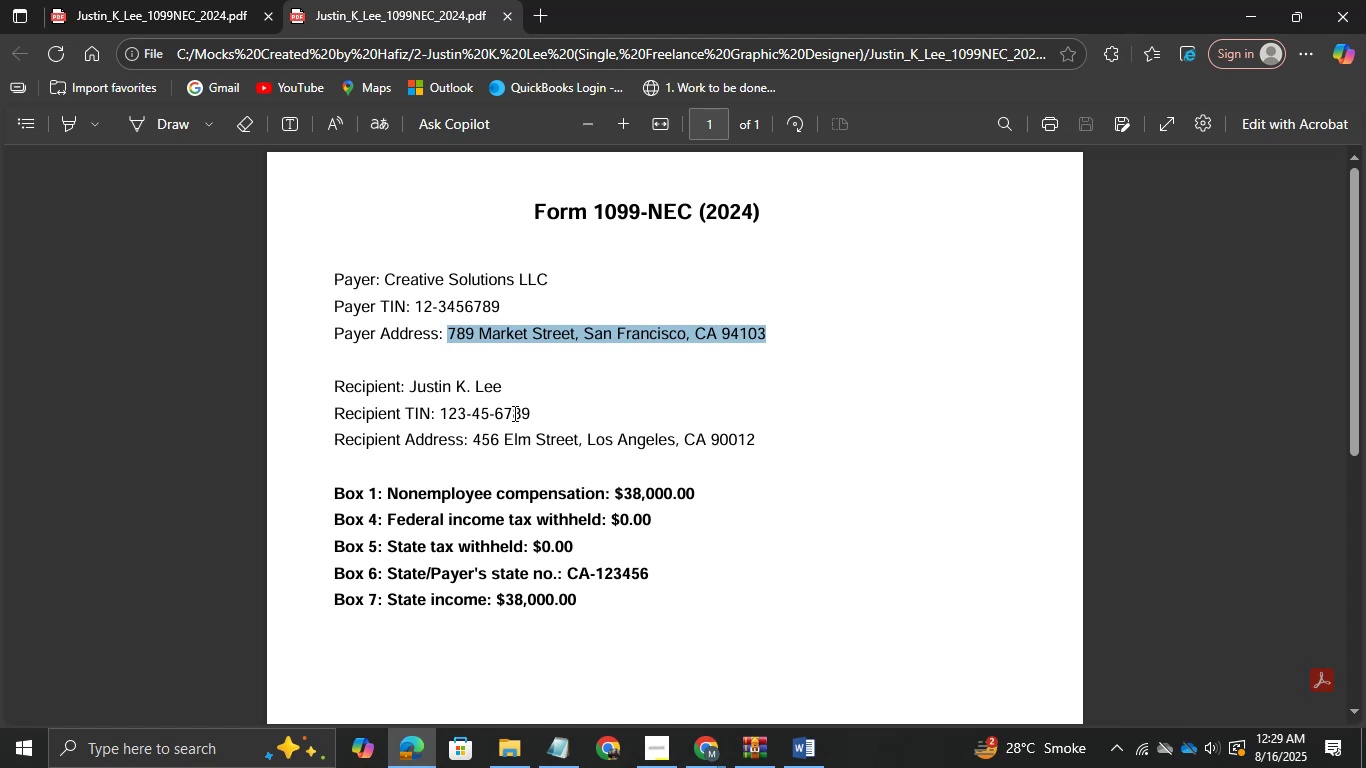 
key(Alt+Tab)
 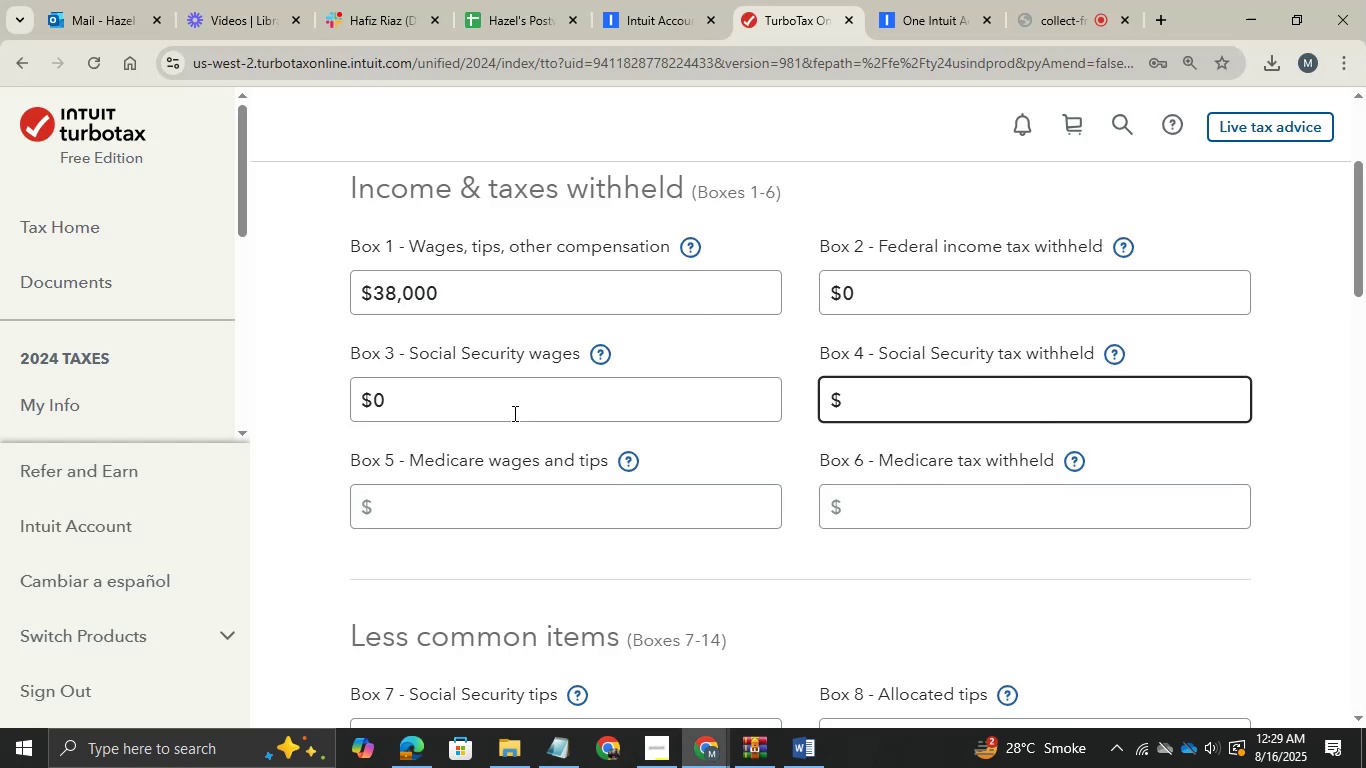 
key(Alt+Tab)
 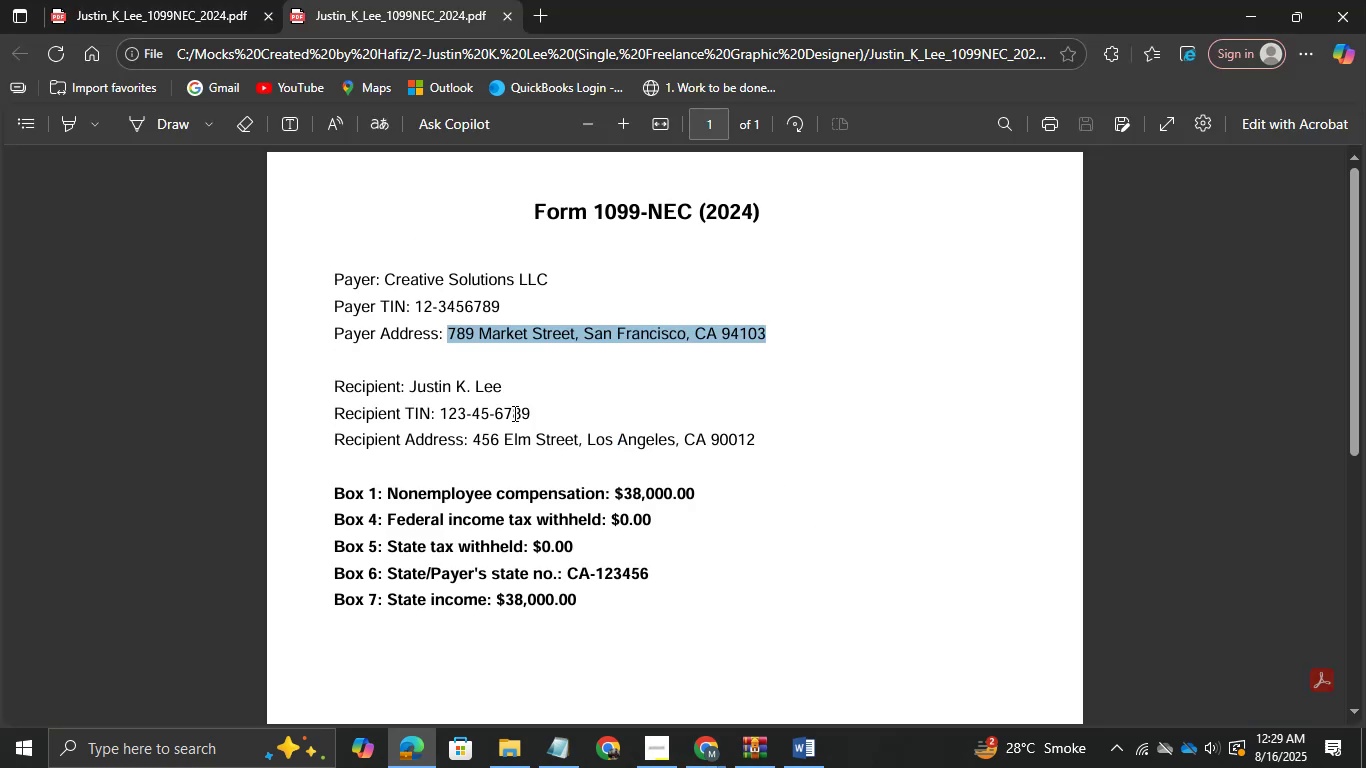 
key(Alt+AltLeft)
 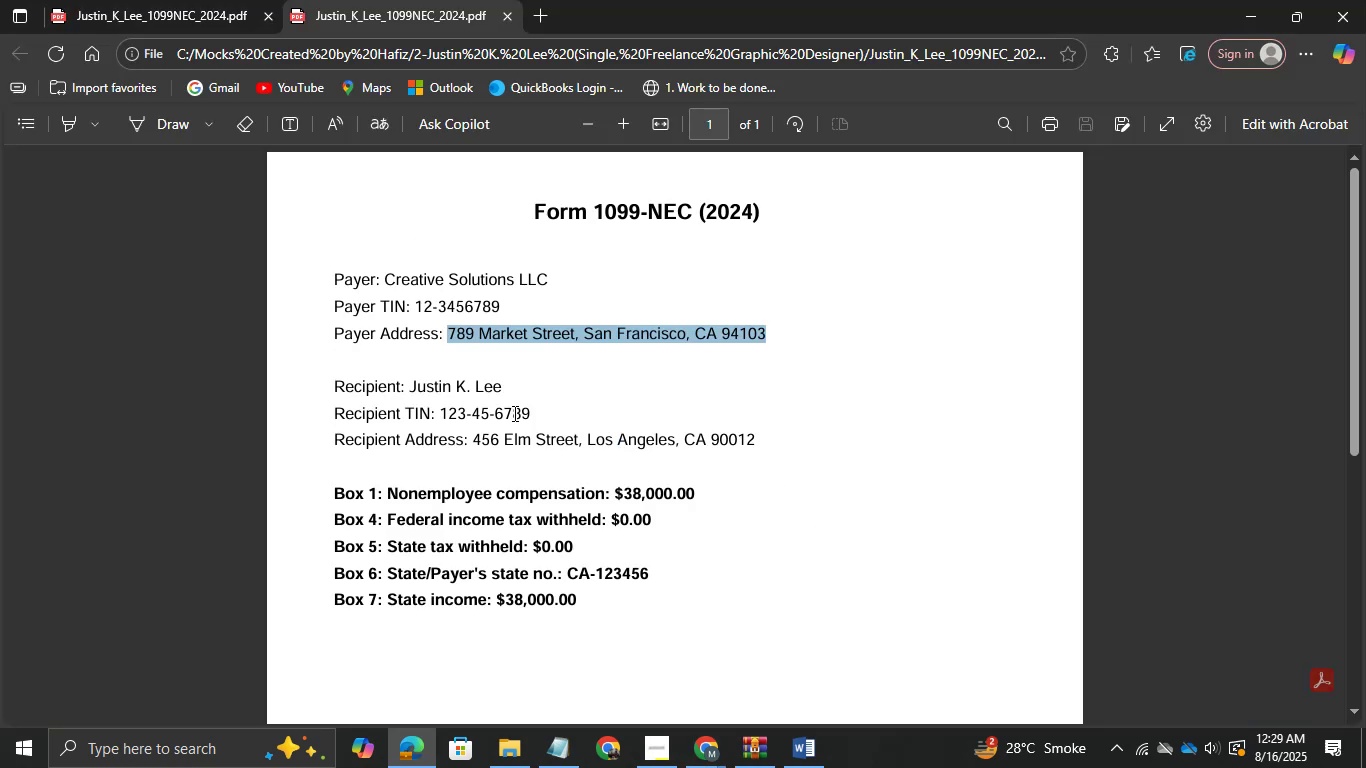 
key(Alt+Tab)
 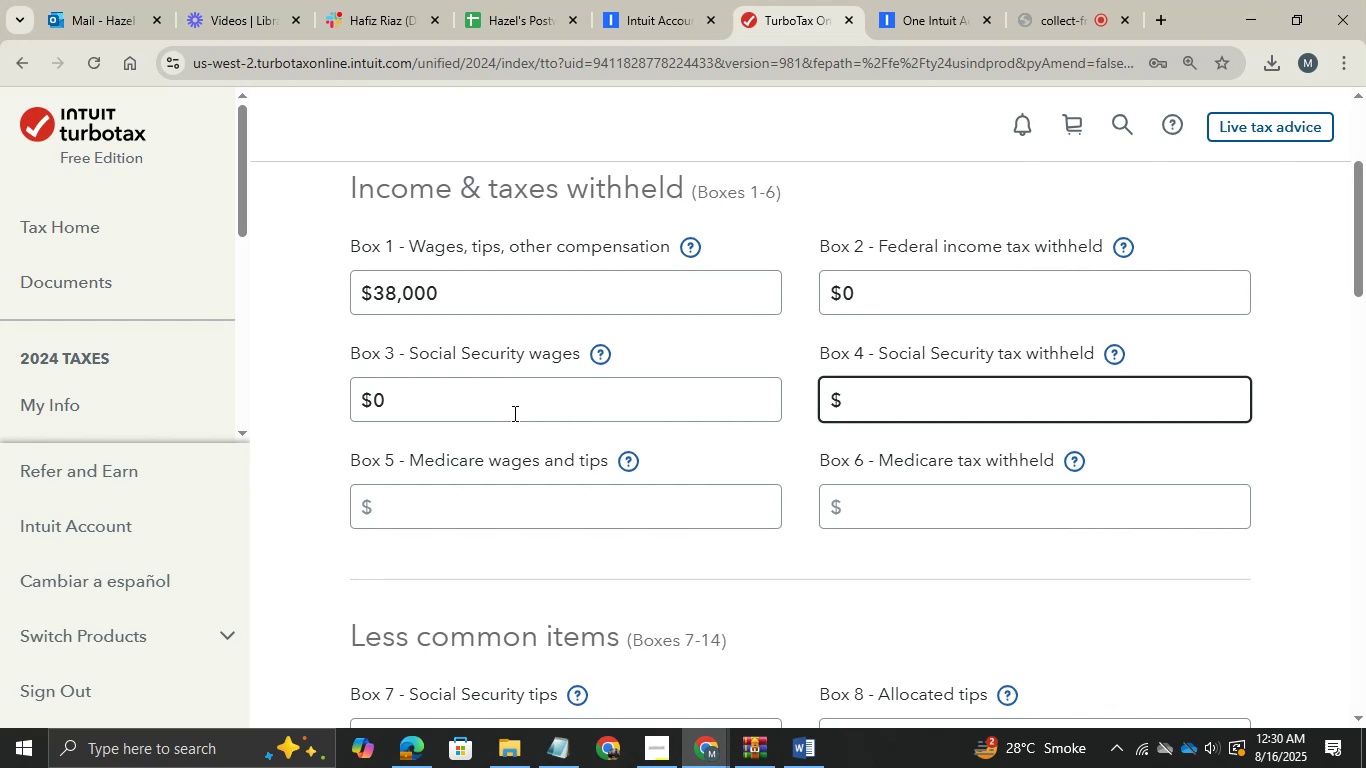 
hold_key(key=AltLeft, duration=0.62)
 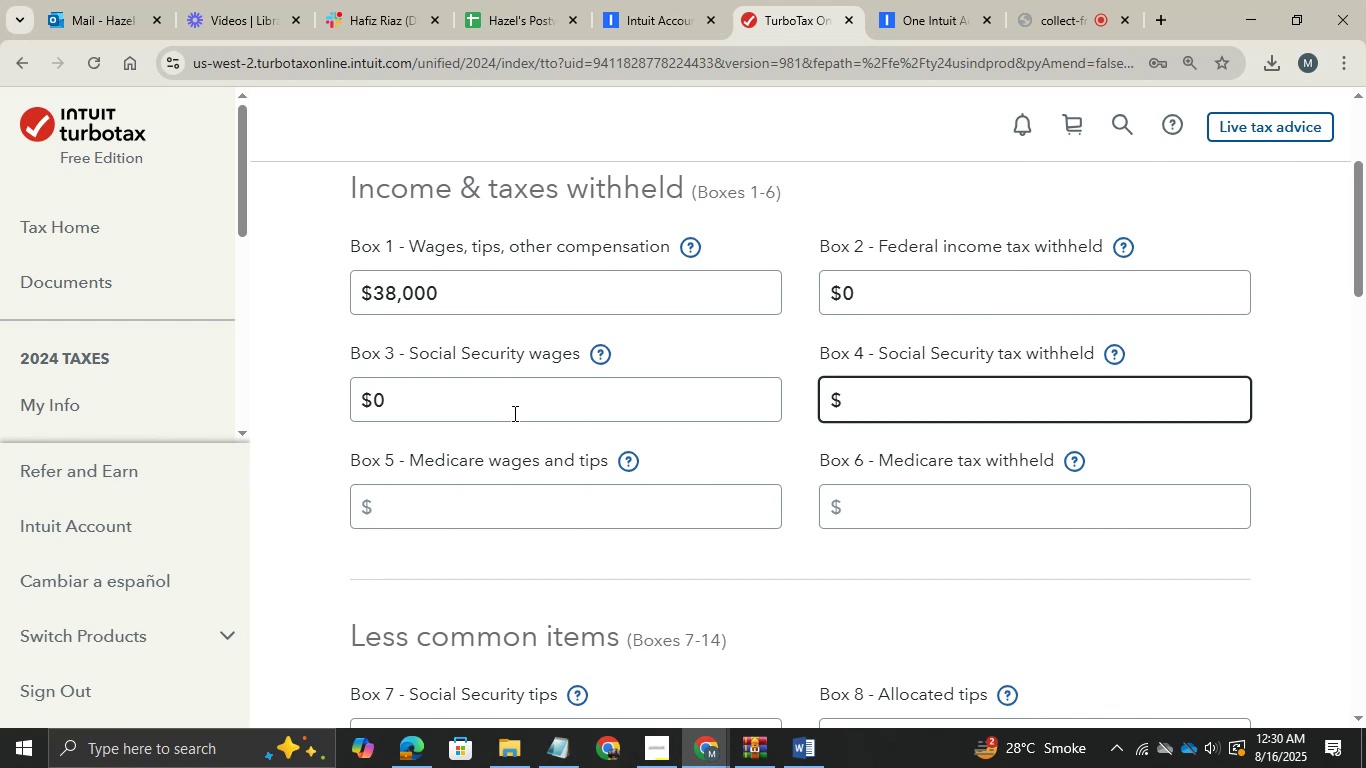 
hold_key(key=Tab, duration=0.49)
 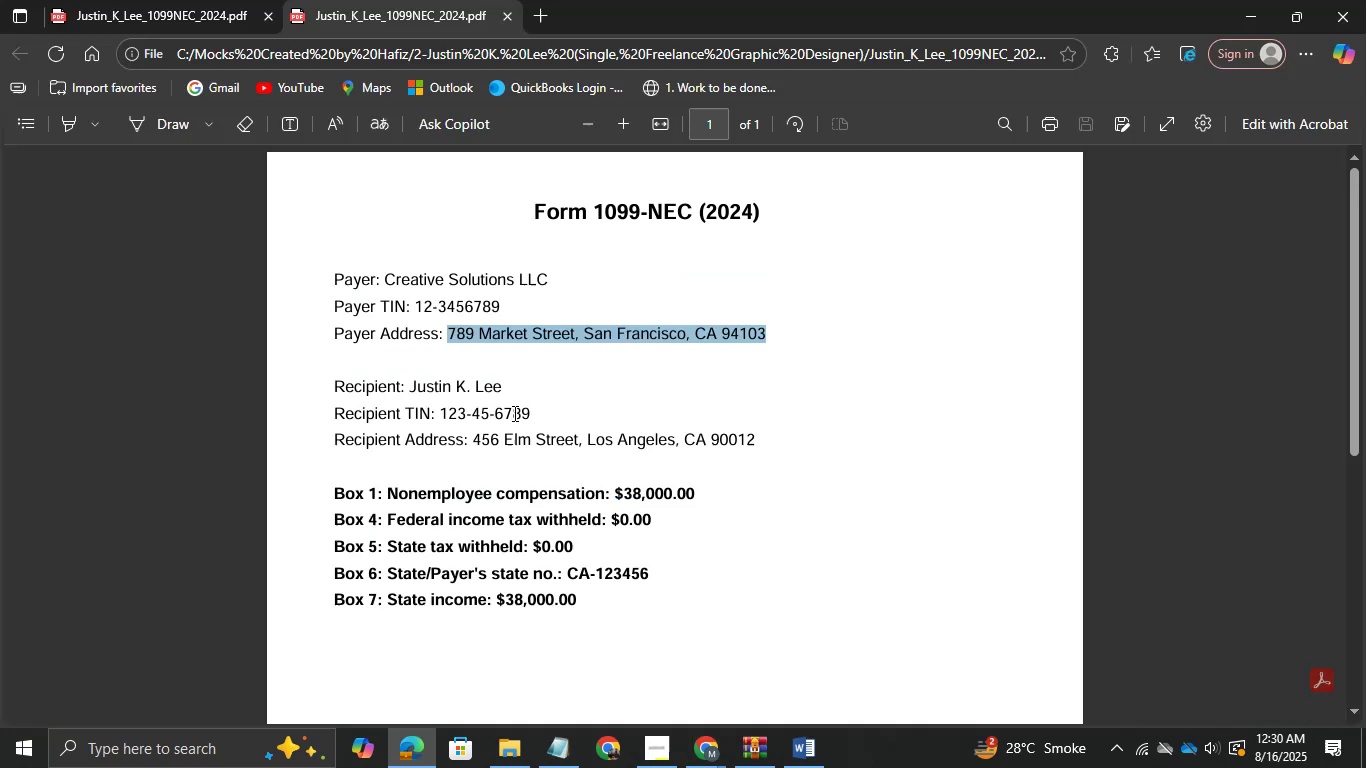 
key(Alt+AltLeft)
 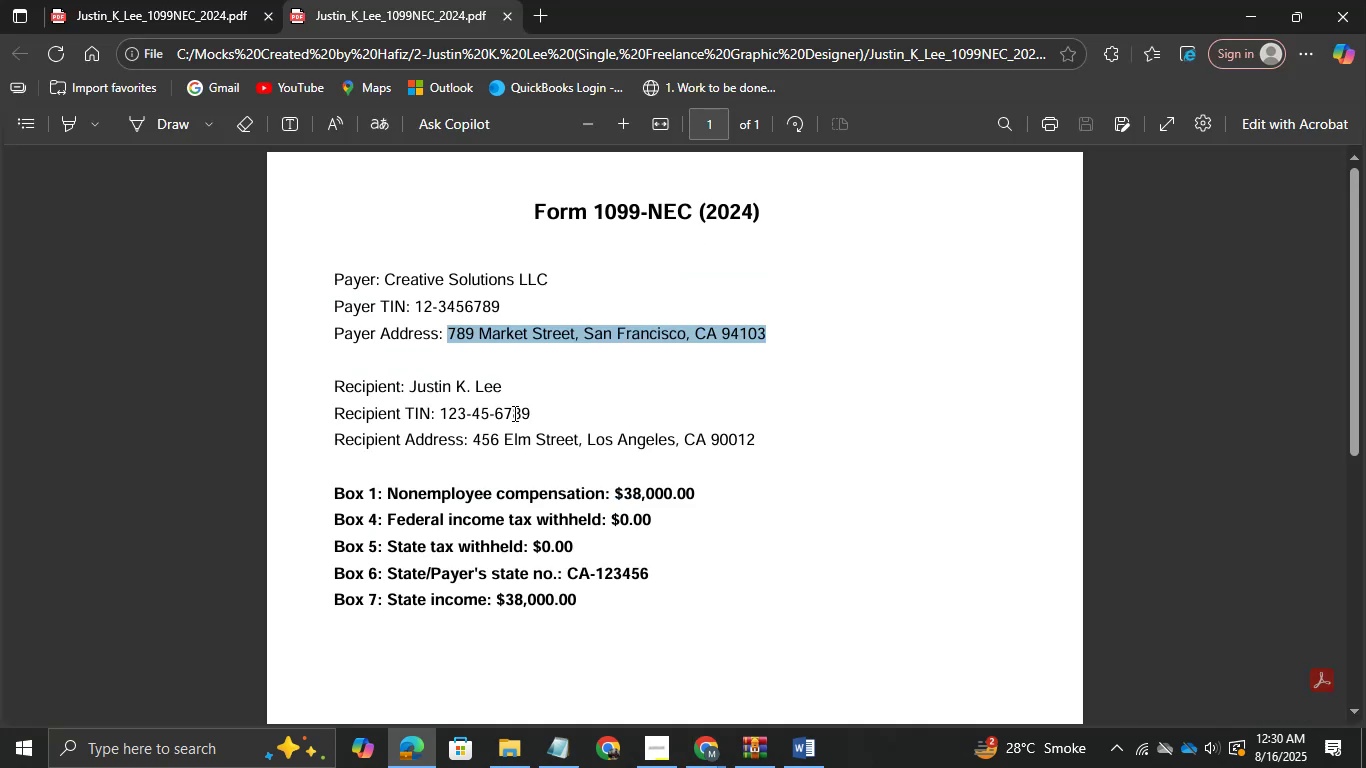 
key(Alt+Tab)
 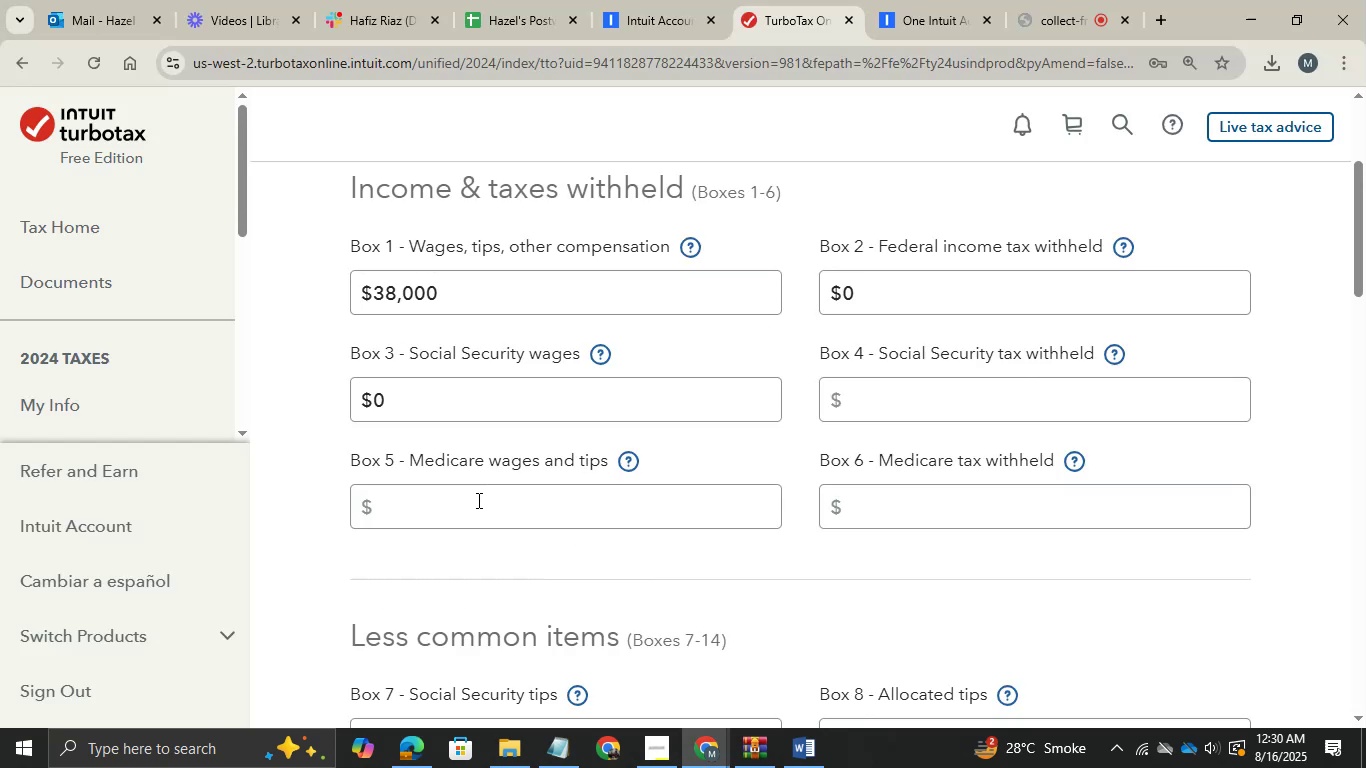 
left_click([479, 501])
 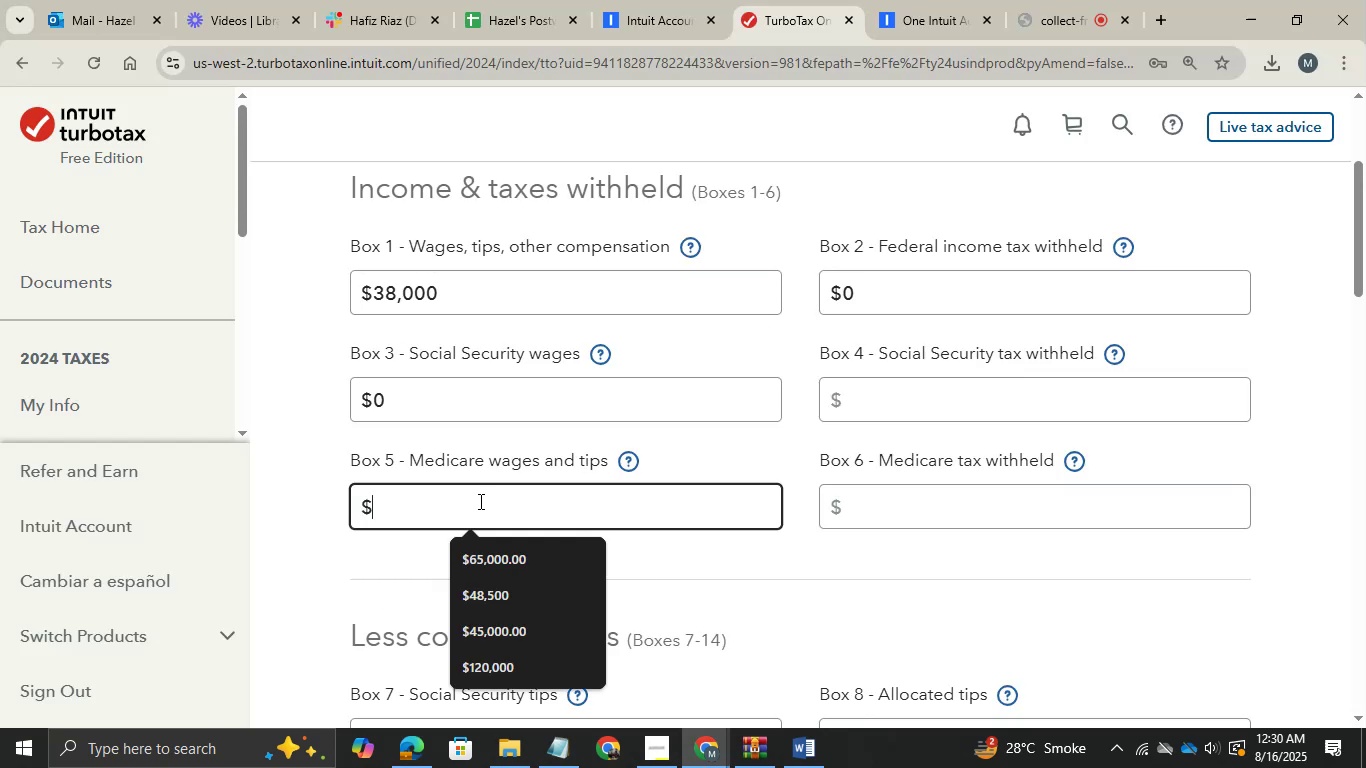 
key(0)
 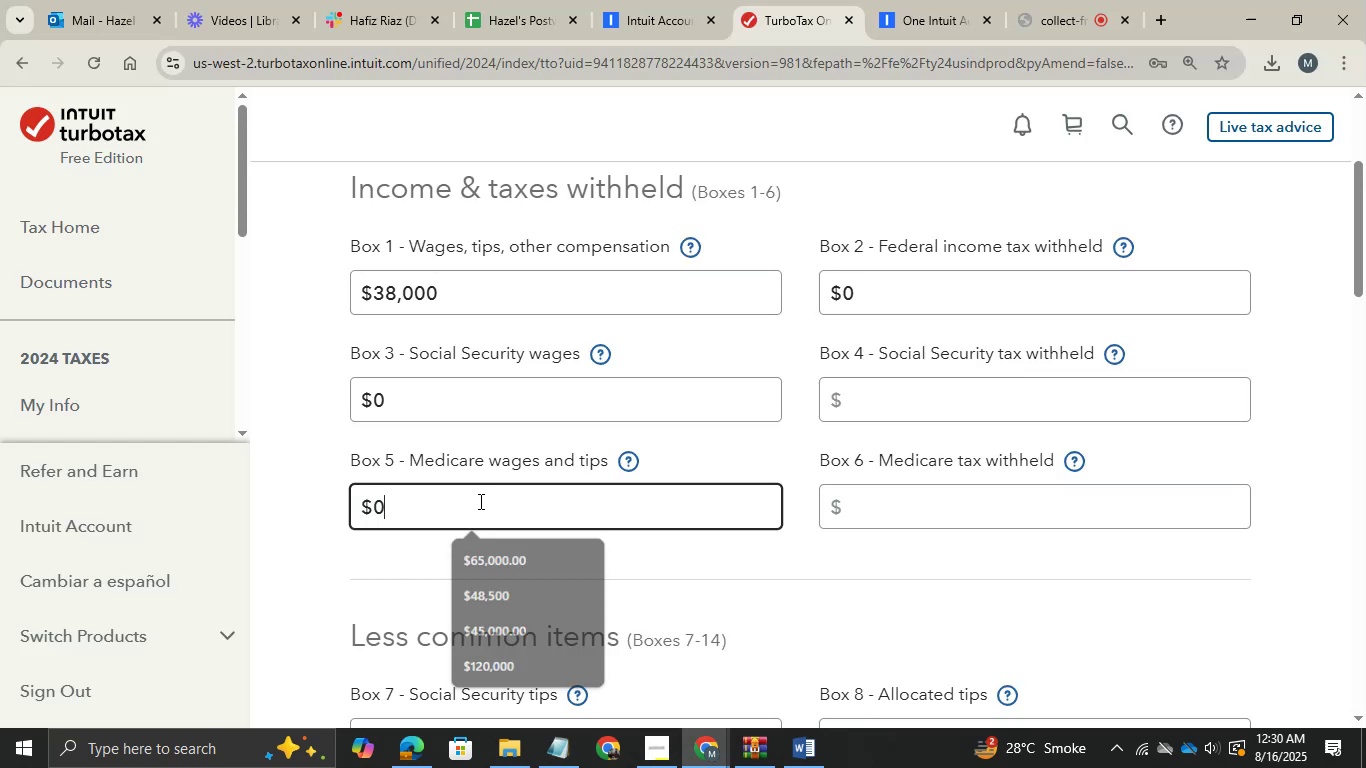 
key(Tab)
 